 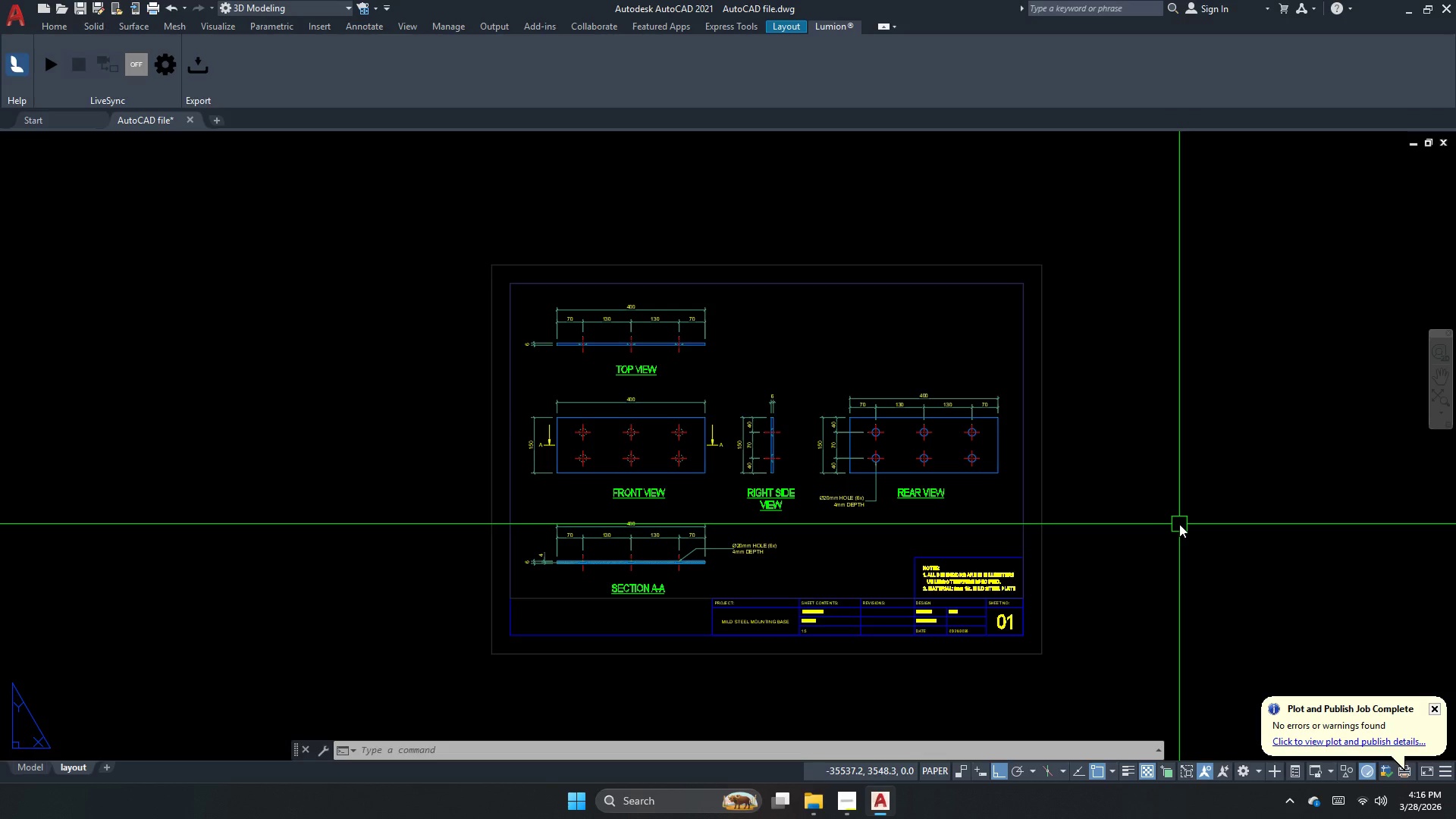 
key(Control+P)
 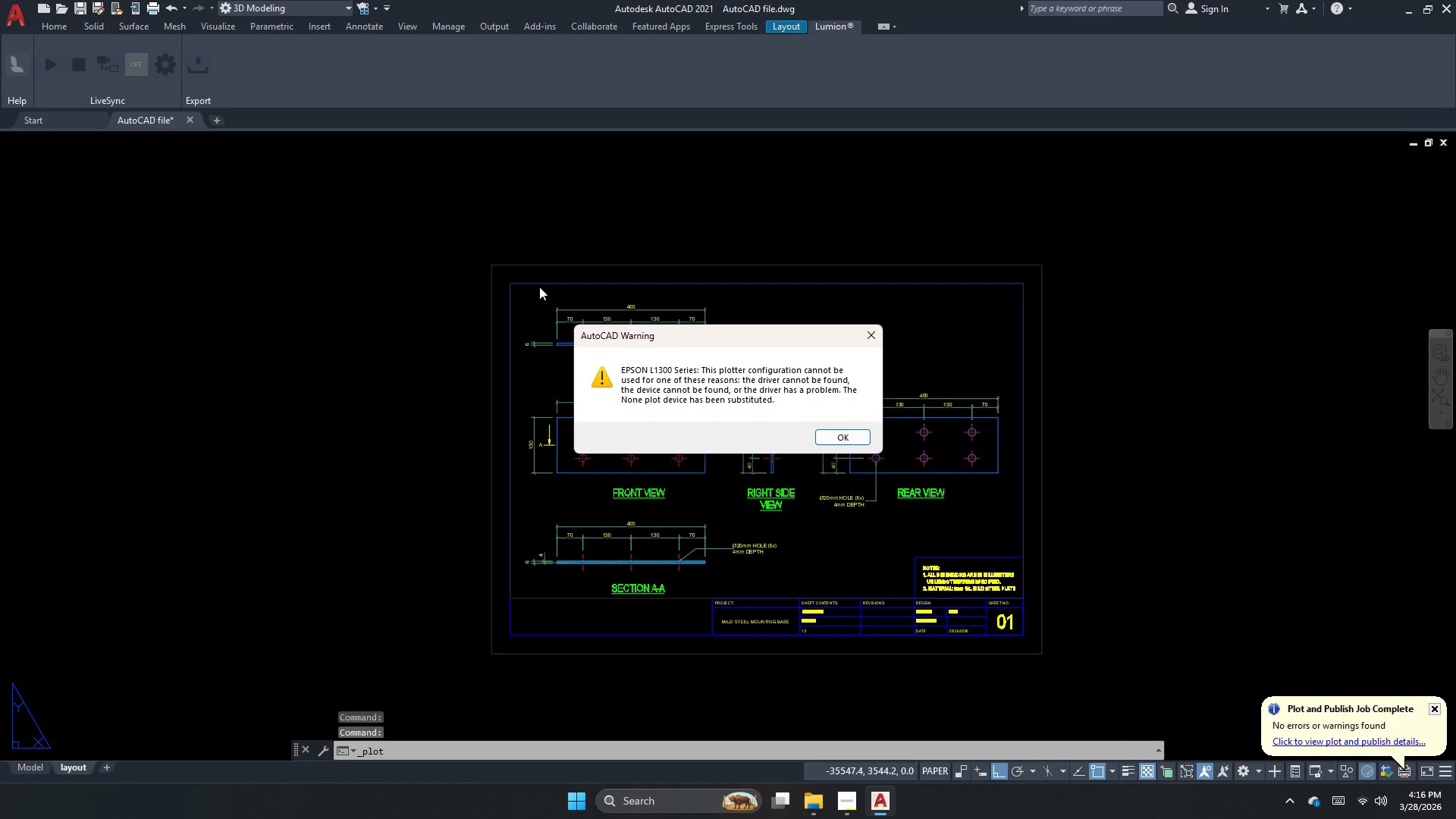 
key(Escape)
 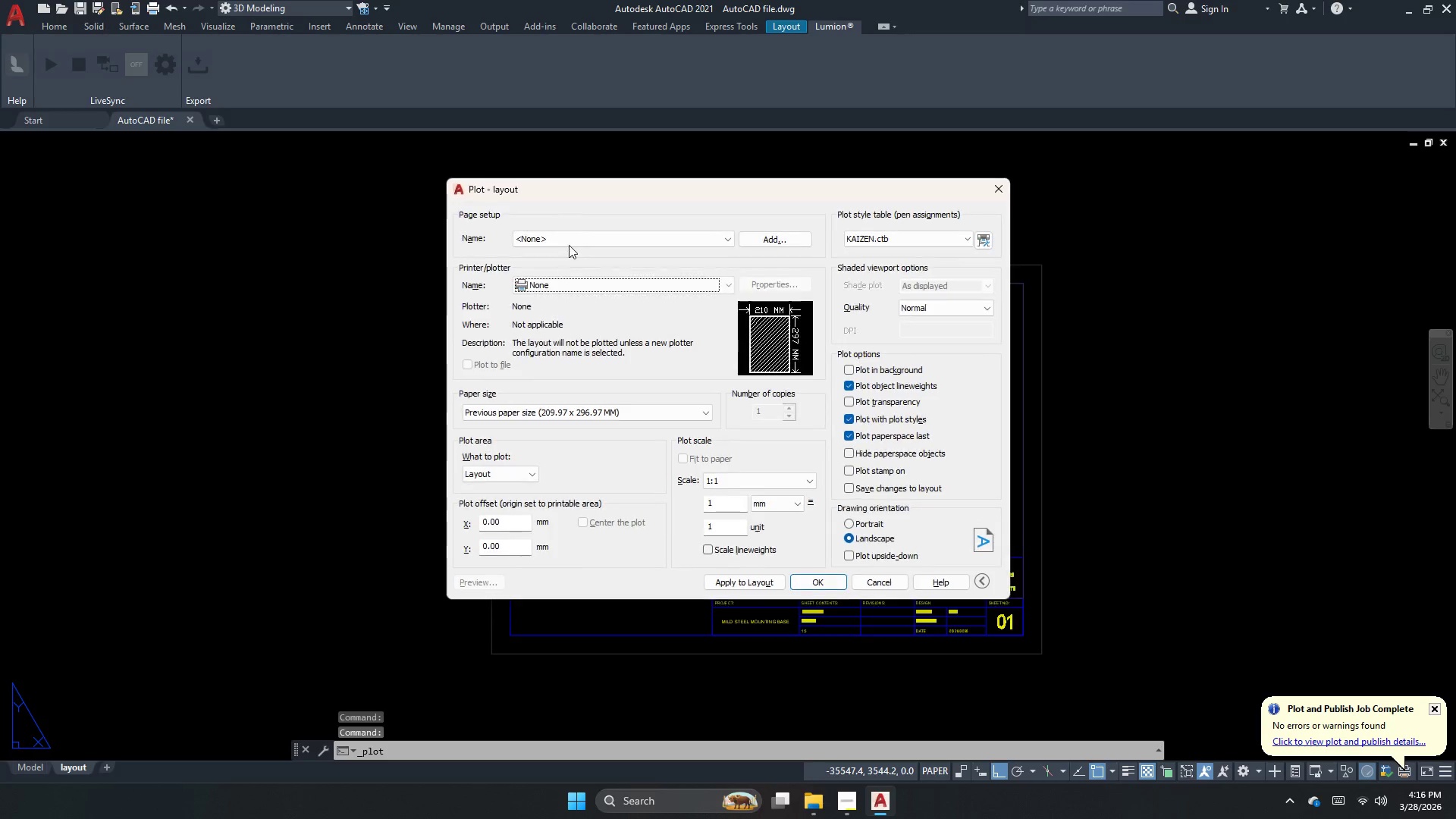 
left_click_drag(start_coordinate=[570, 241], to_coordinate=[571, 247])
 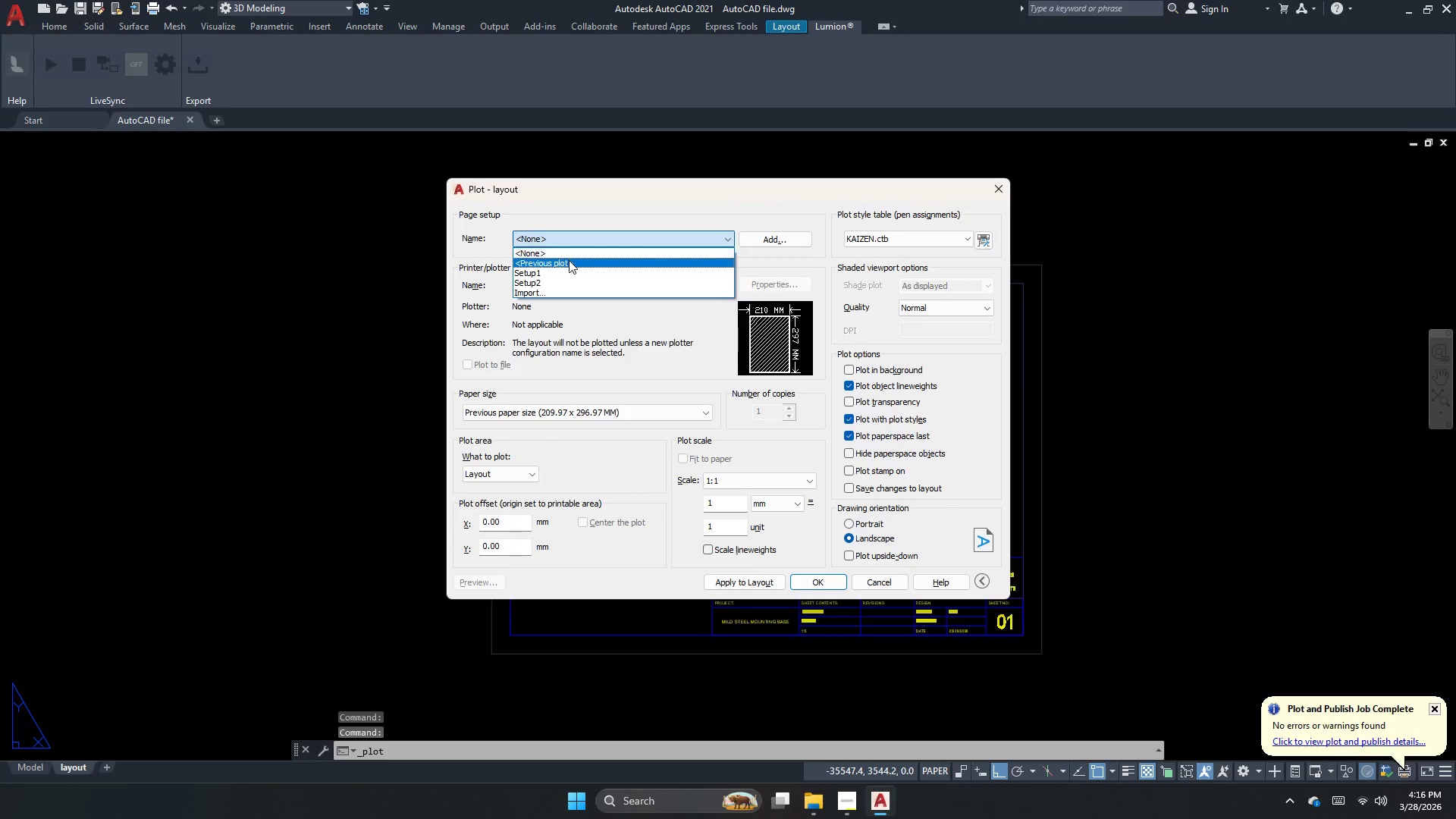 
left_click([568, 262])
 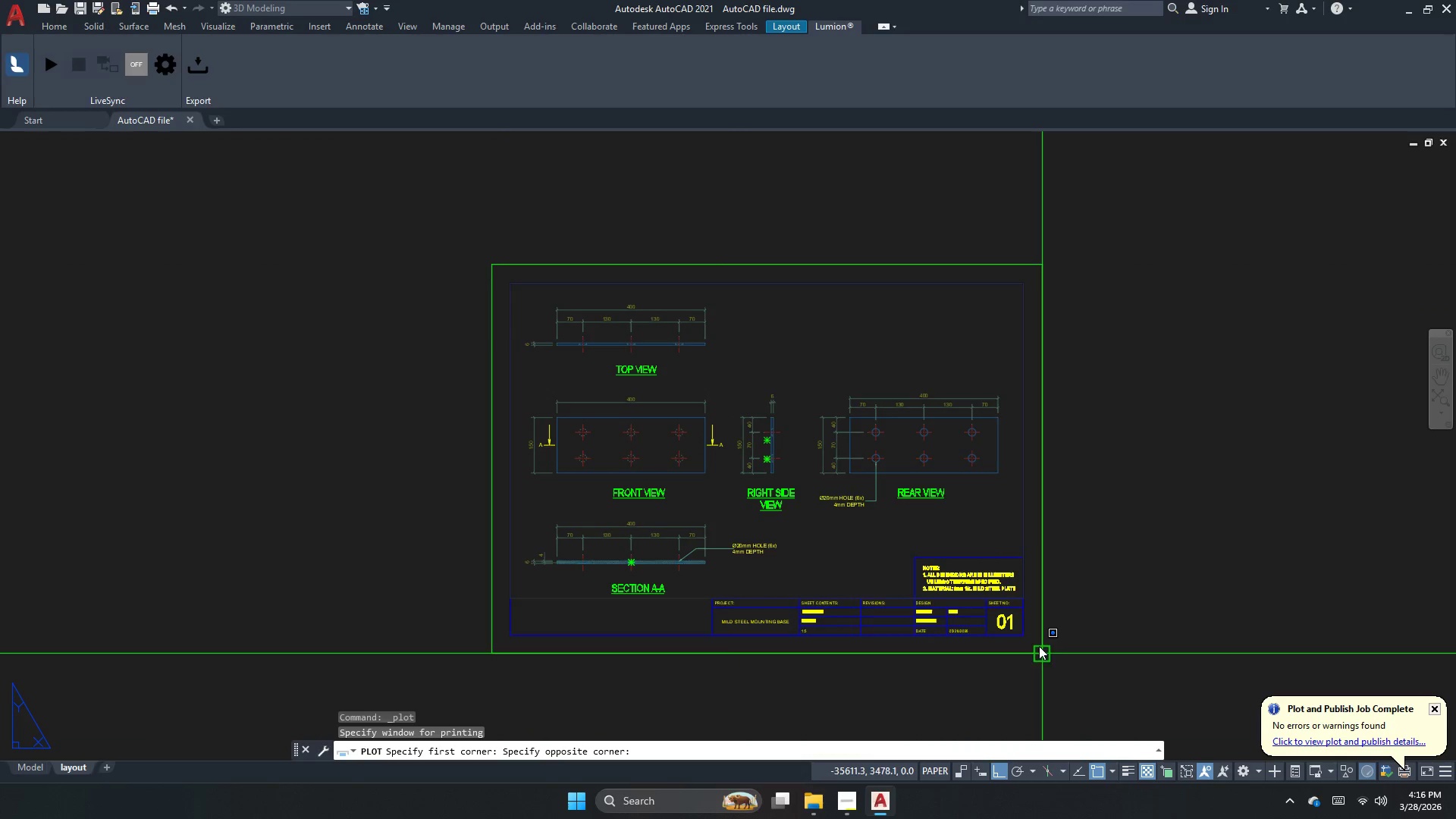 
left_click([1042, 652])
 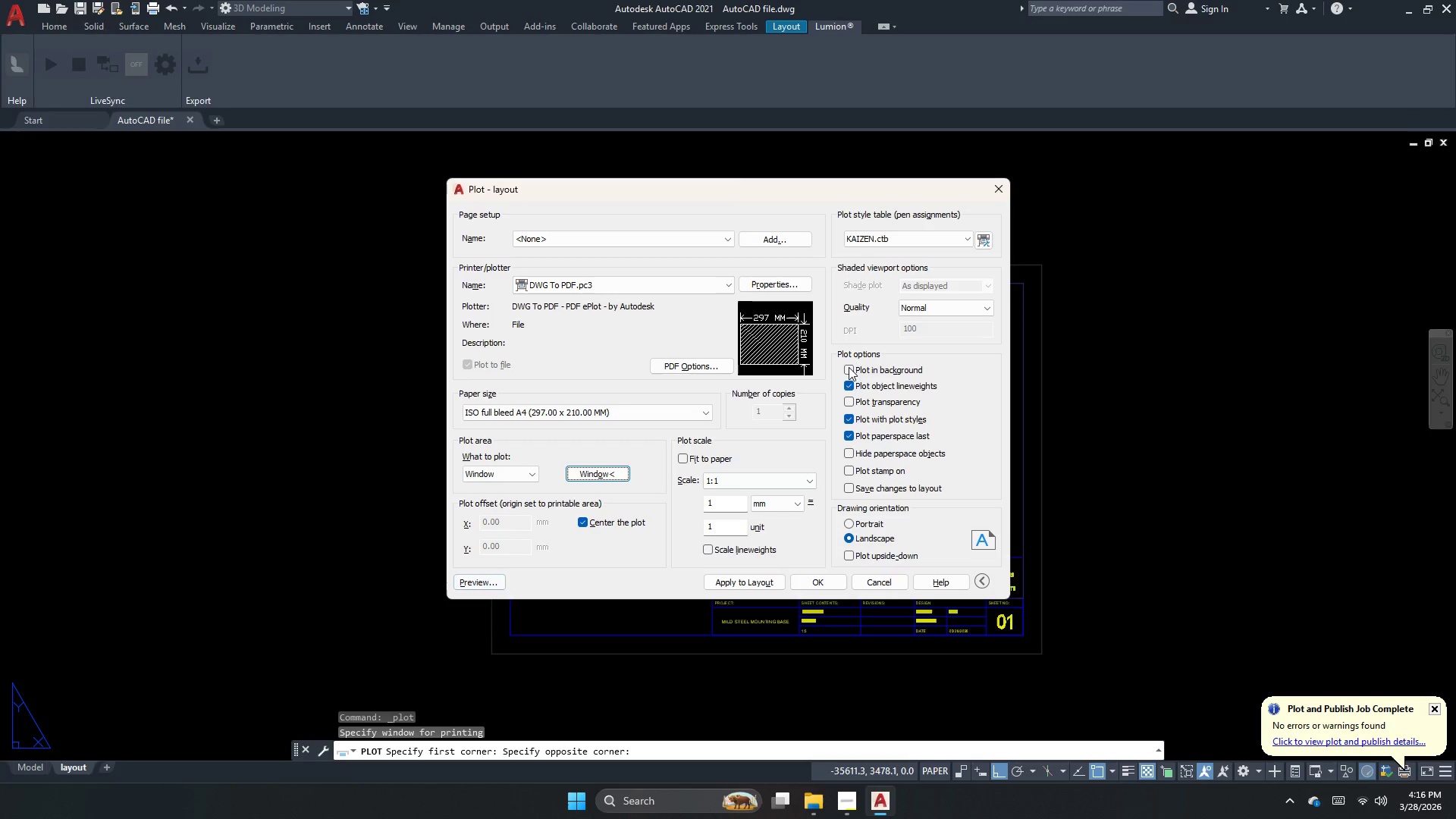 
double_click([931, 314])
 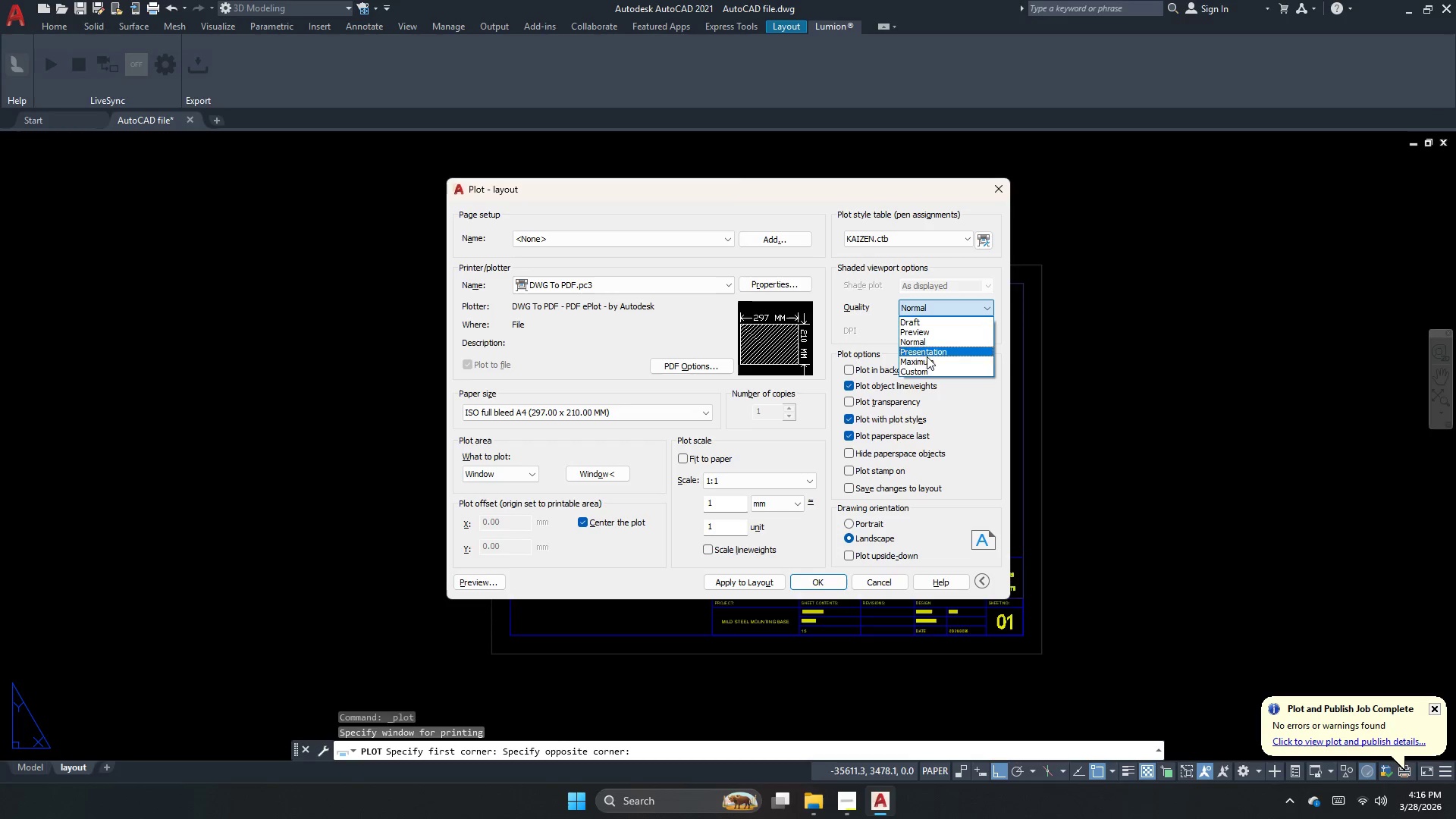 
left_click([925, 360])
 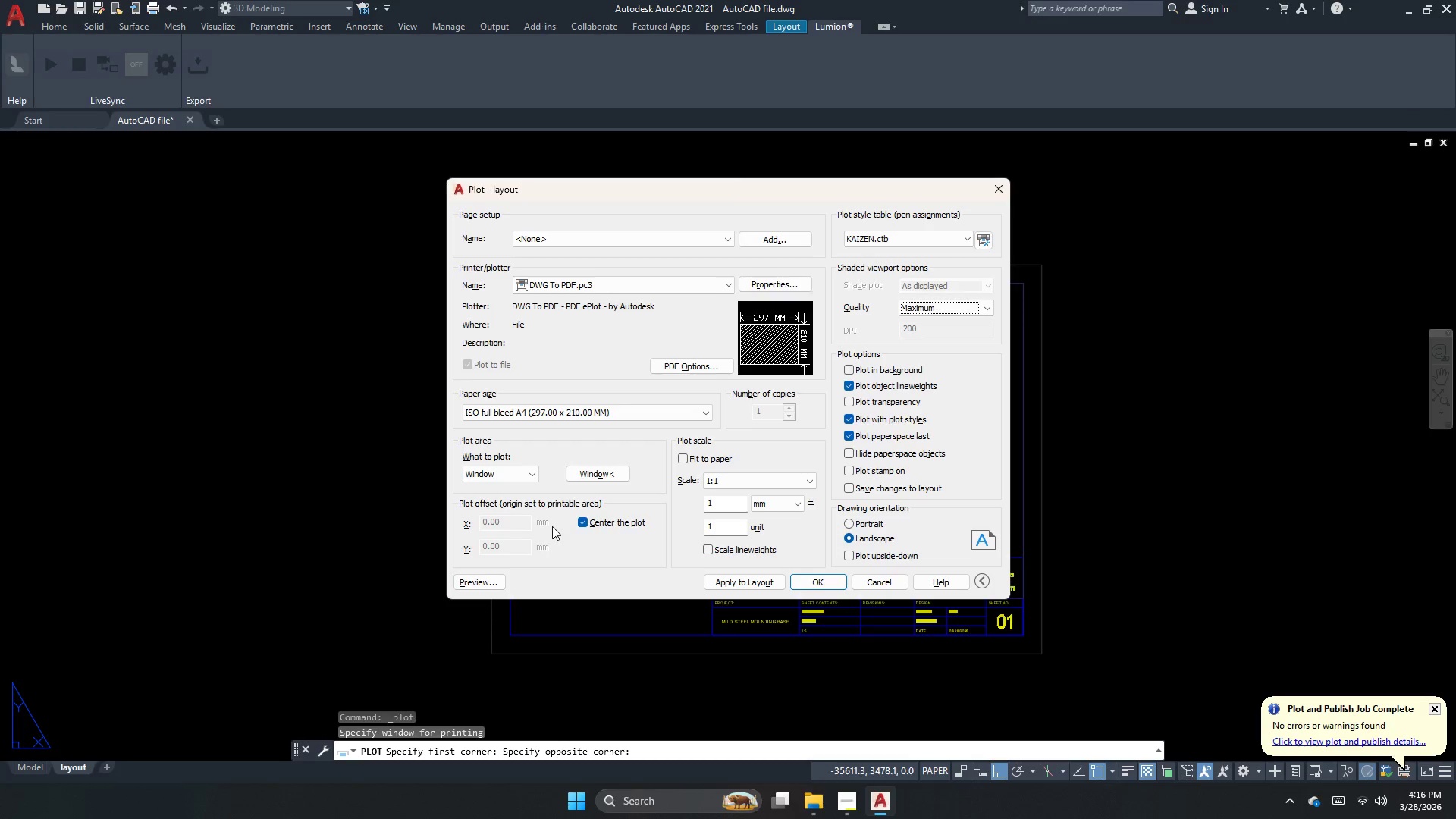 
left_click([486, 582])
 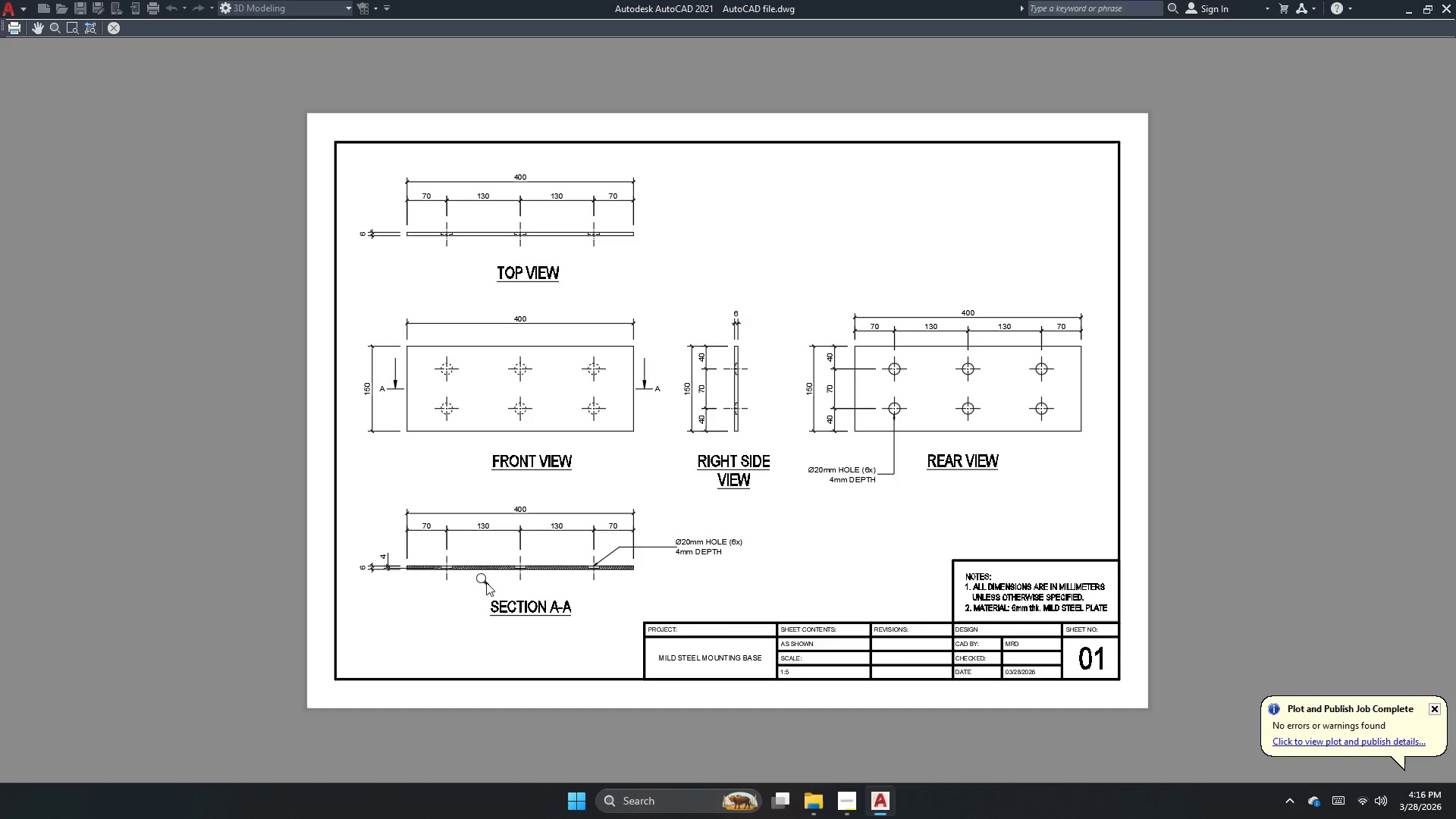 
scroll: coordinate [620, 539], scroll_direction: up, amount: 2.0
 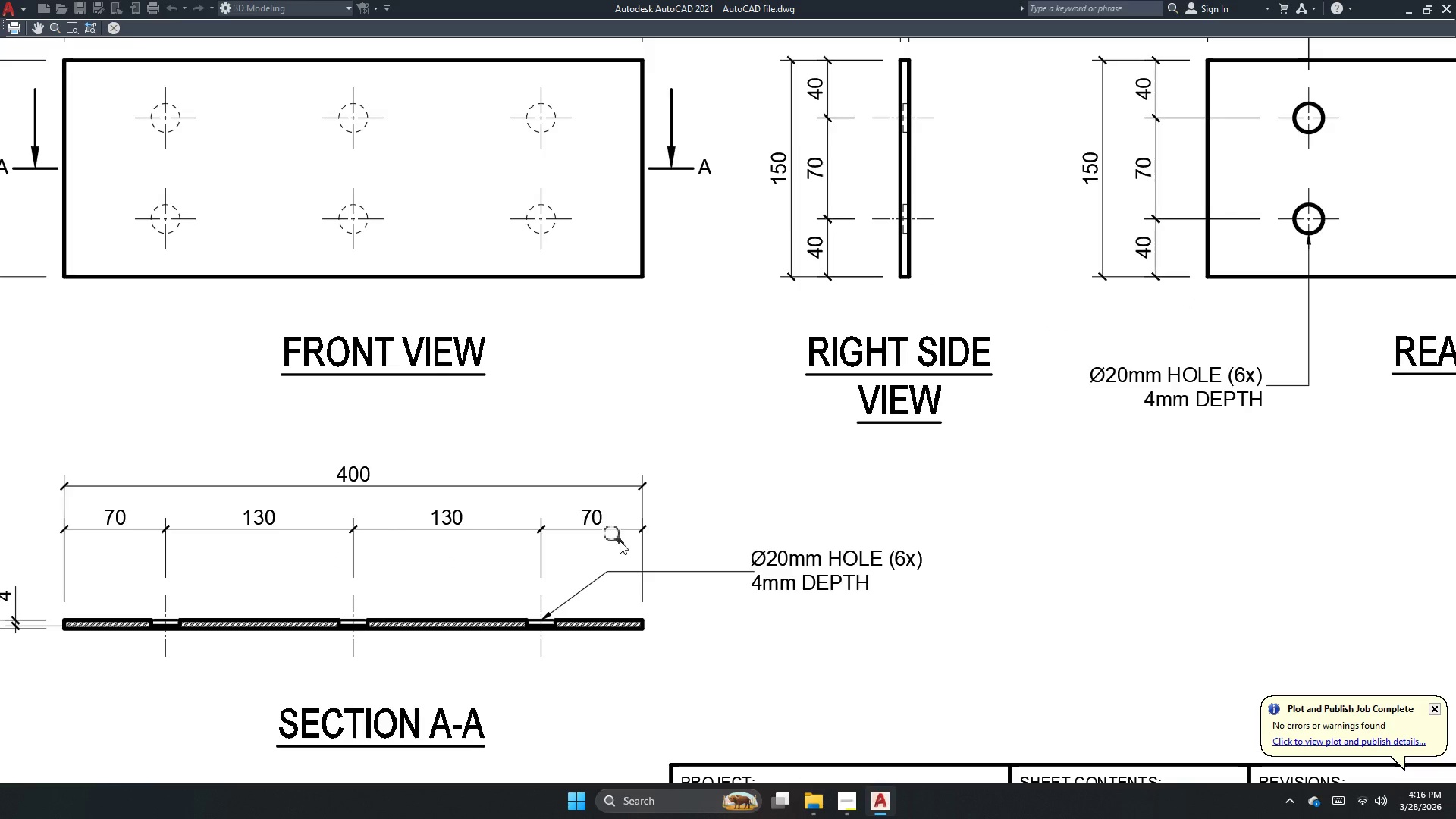 
key(Escape)
 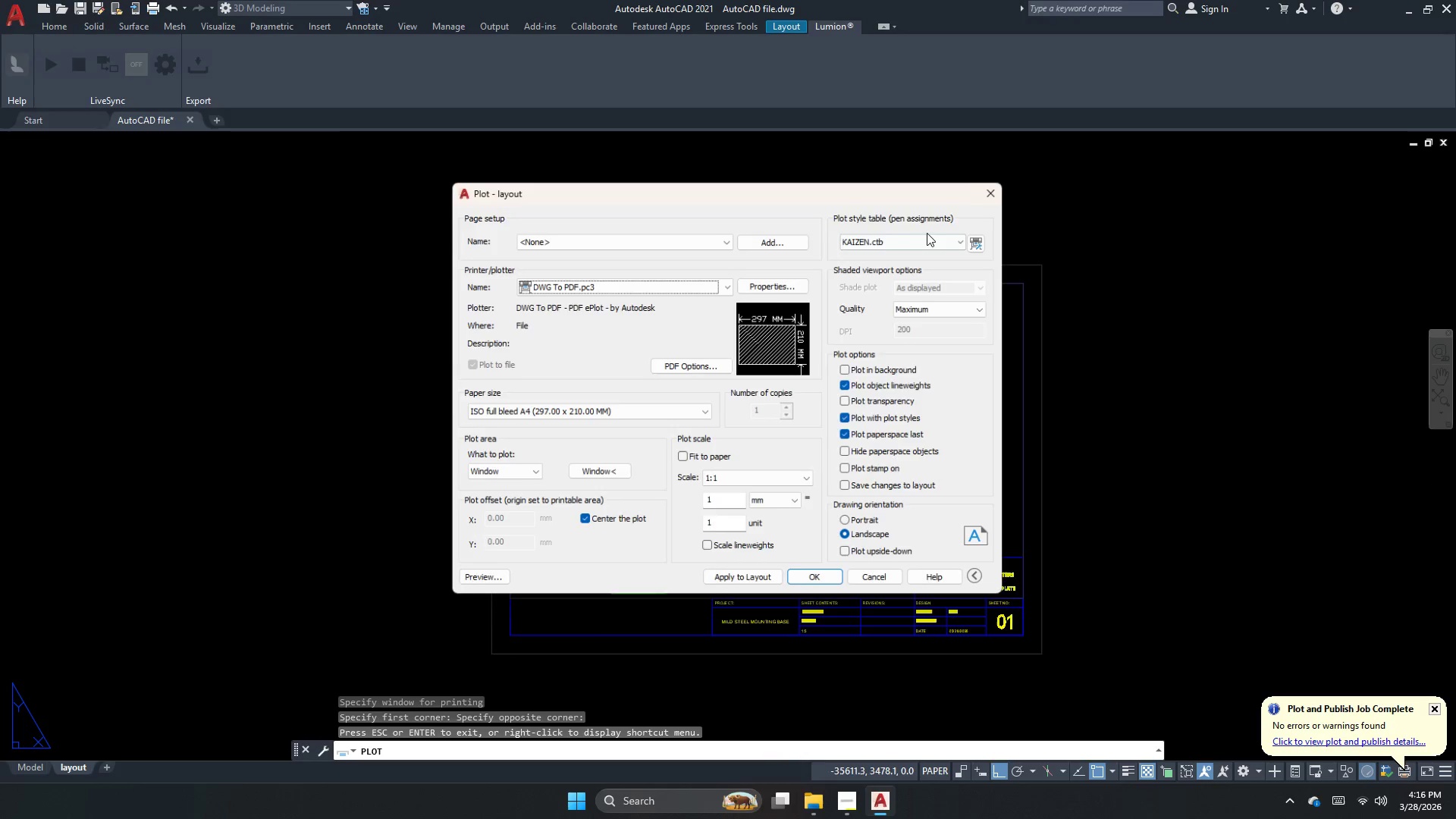 
scroll: coordinate [610, 581], scroll_direction: down, amount: 3.0
 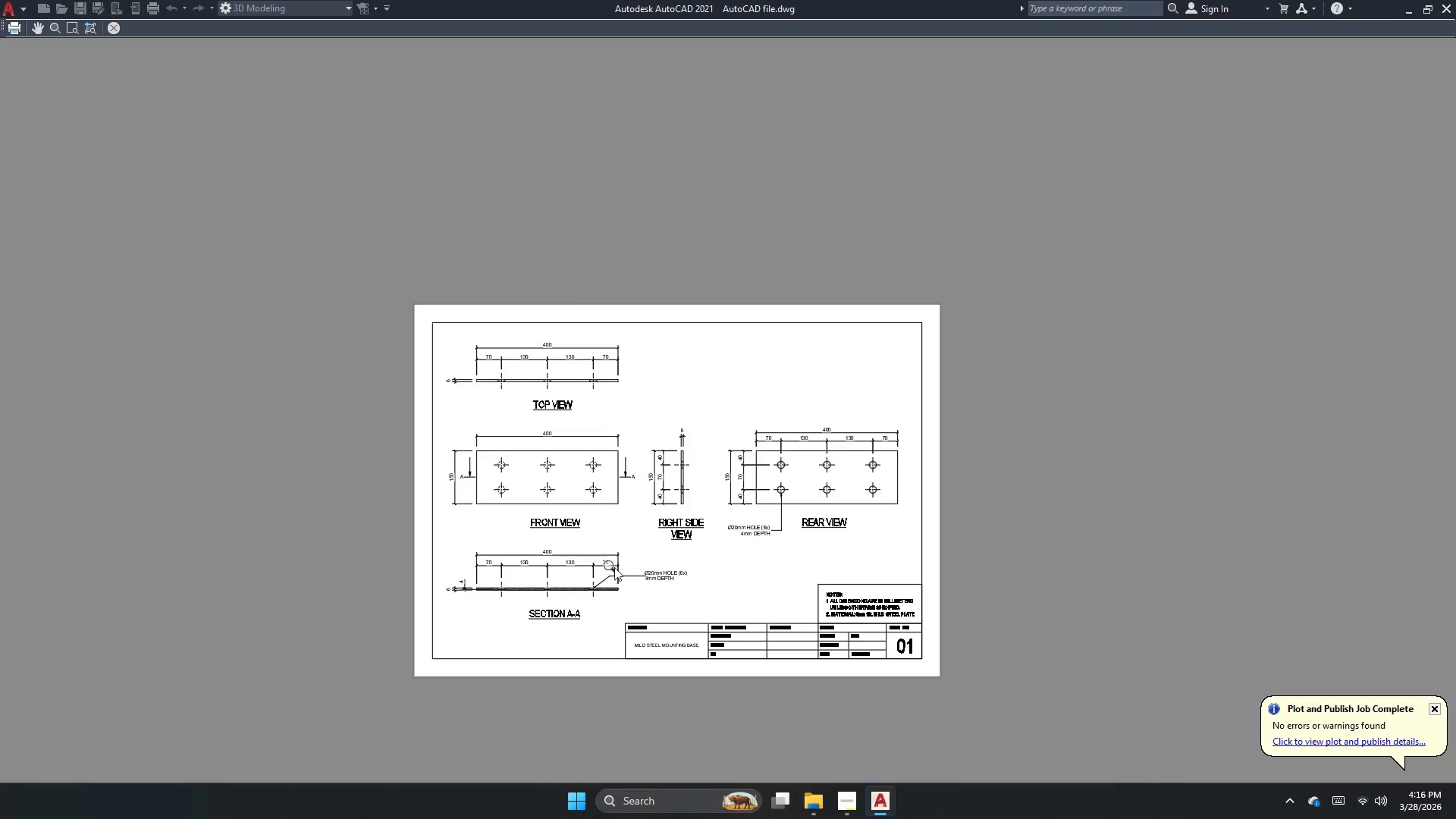 
left_click([916, 232])
 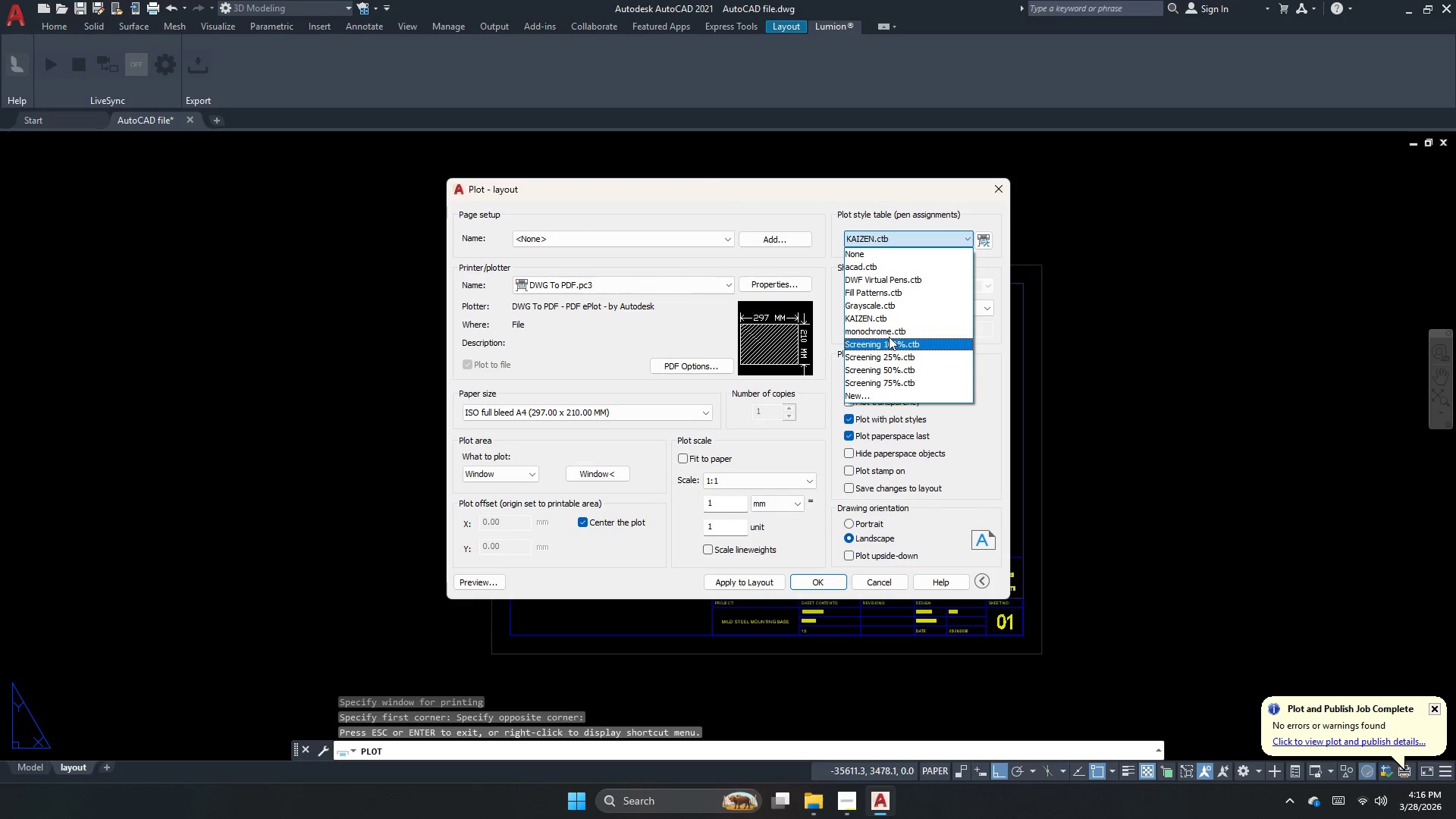 
left_click([892, 334])
 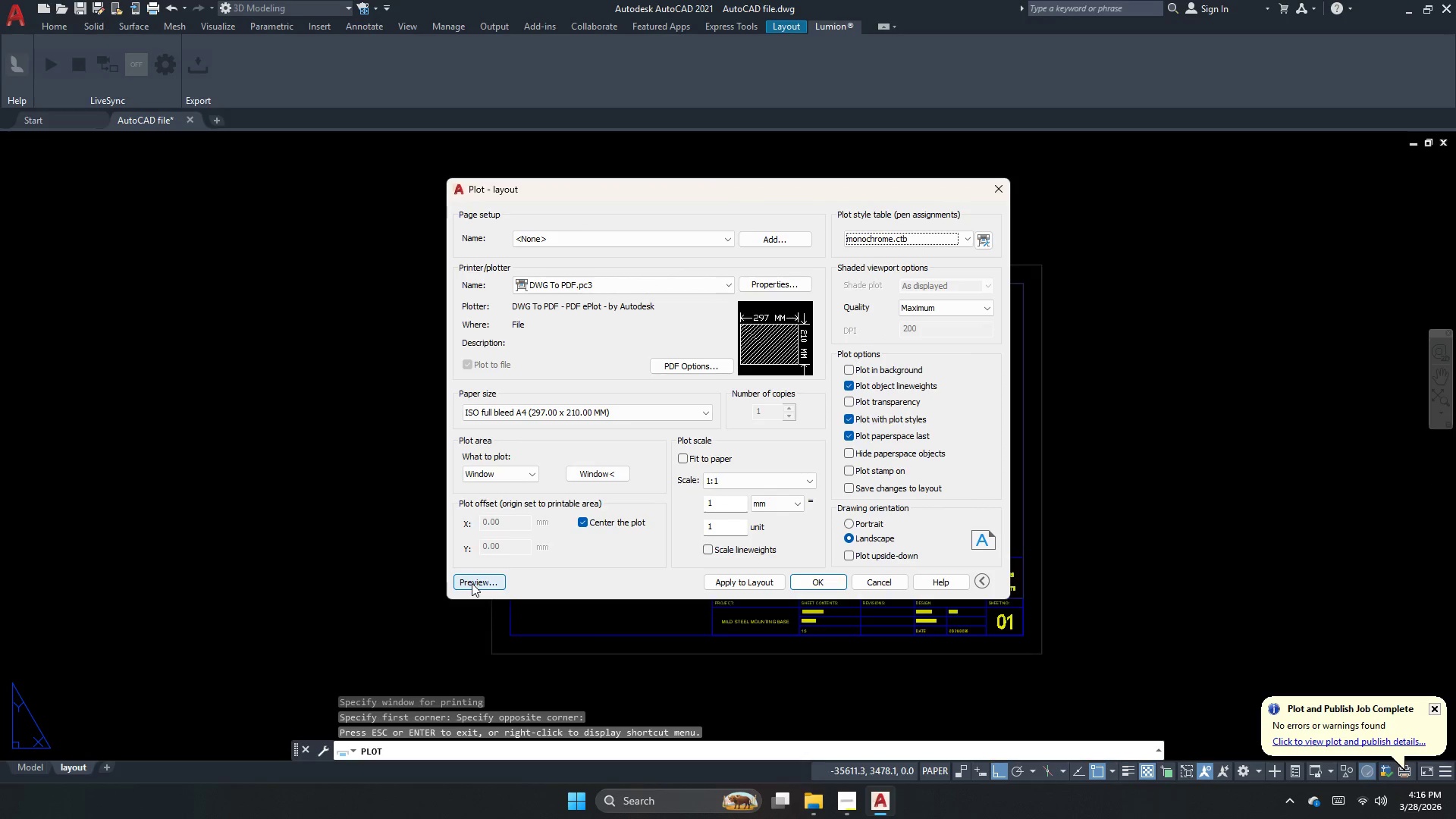 
left_click([472, 583])
 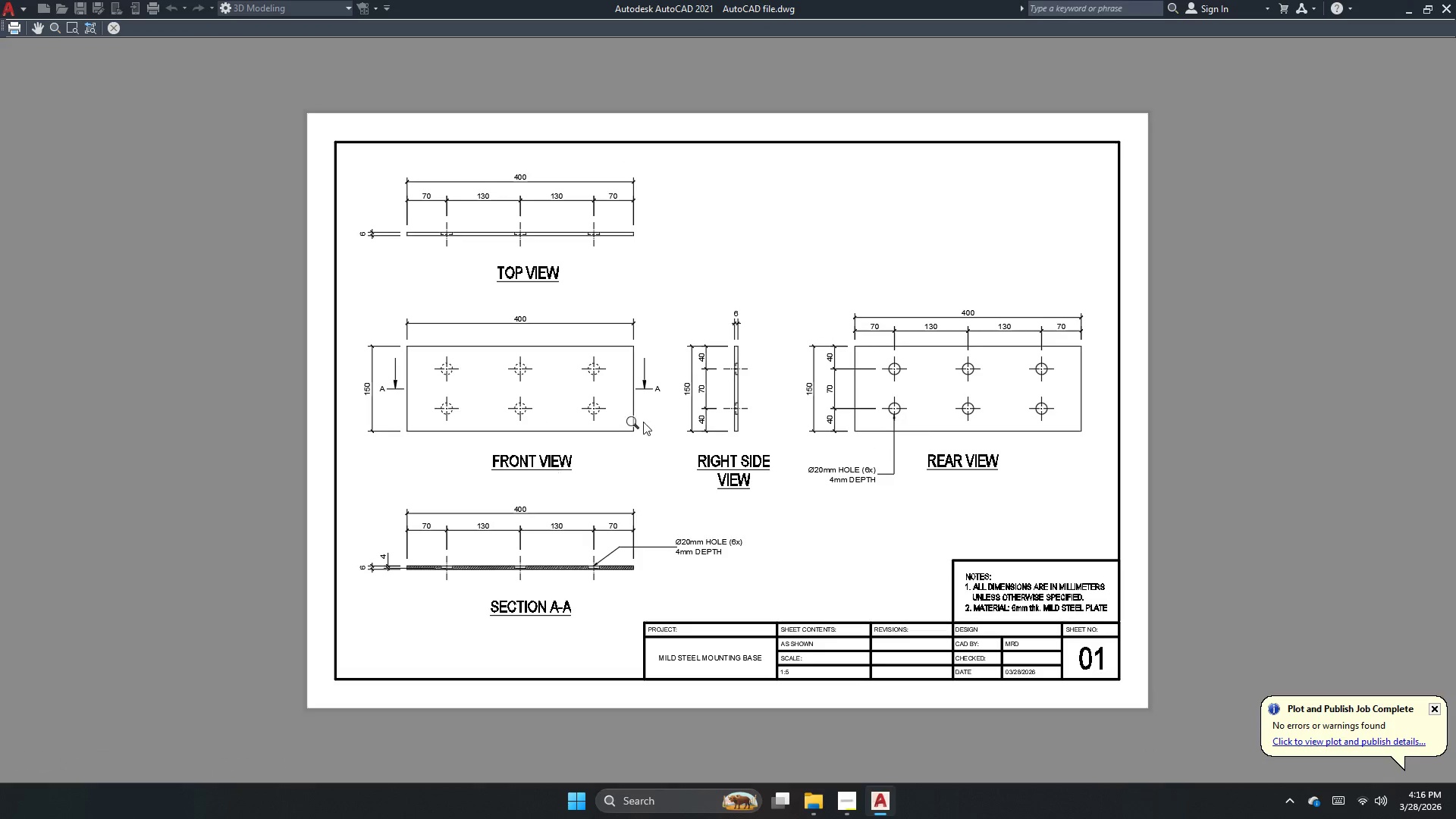 
scroll: coordinate [711, 461], scroll_direction: up, amount: 2.0
 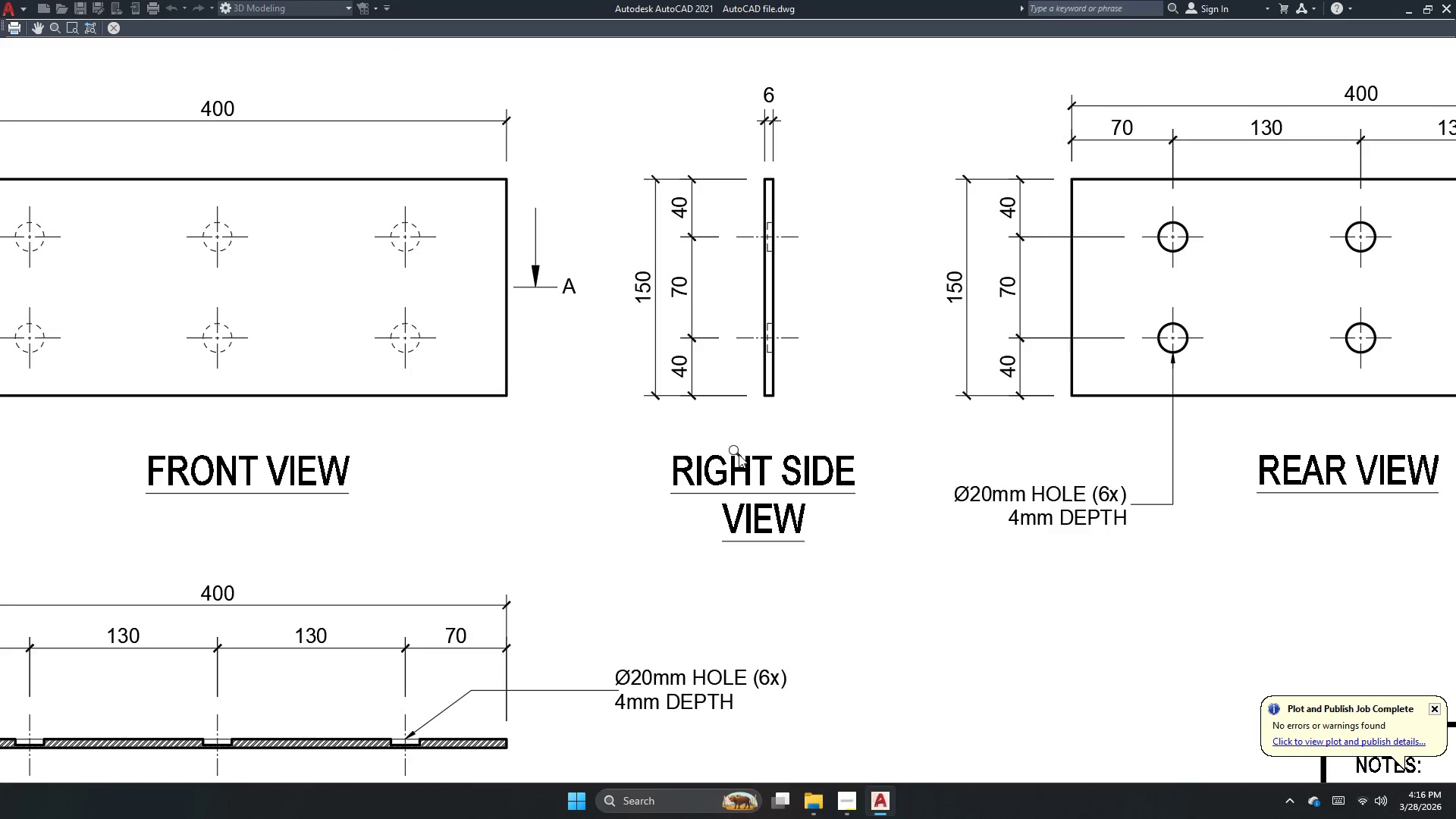 
scroll: coordinate [739, 454], scroll_direction: down, amount: 2.0
 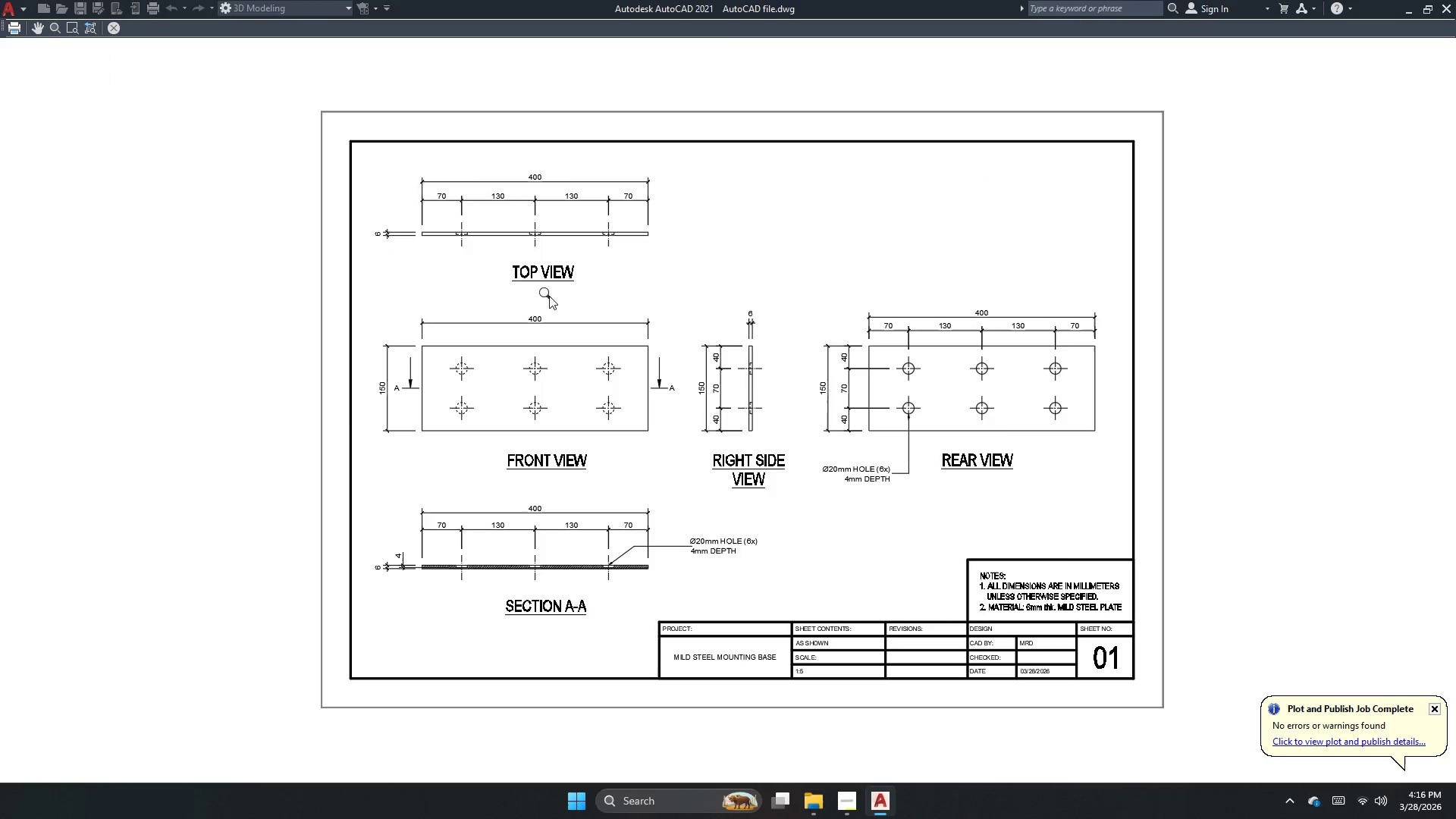 
scroll: coordinate [704, 418], scroll_direction: up, amount: 3.0
 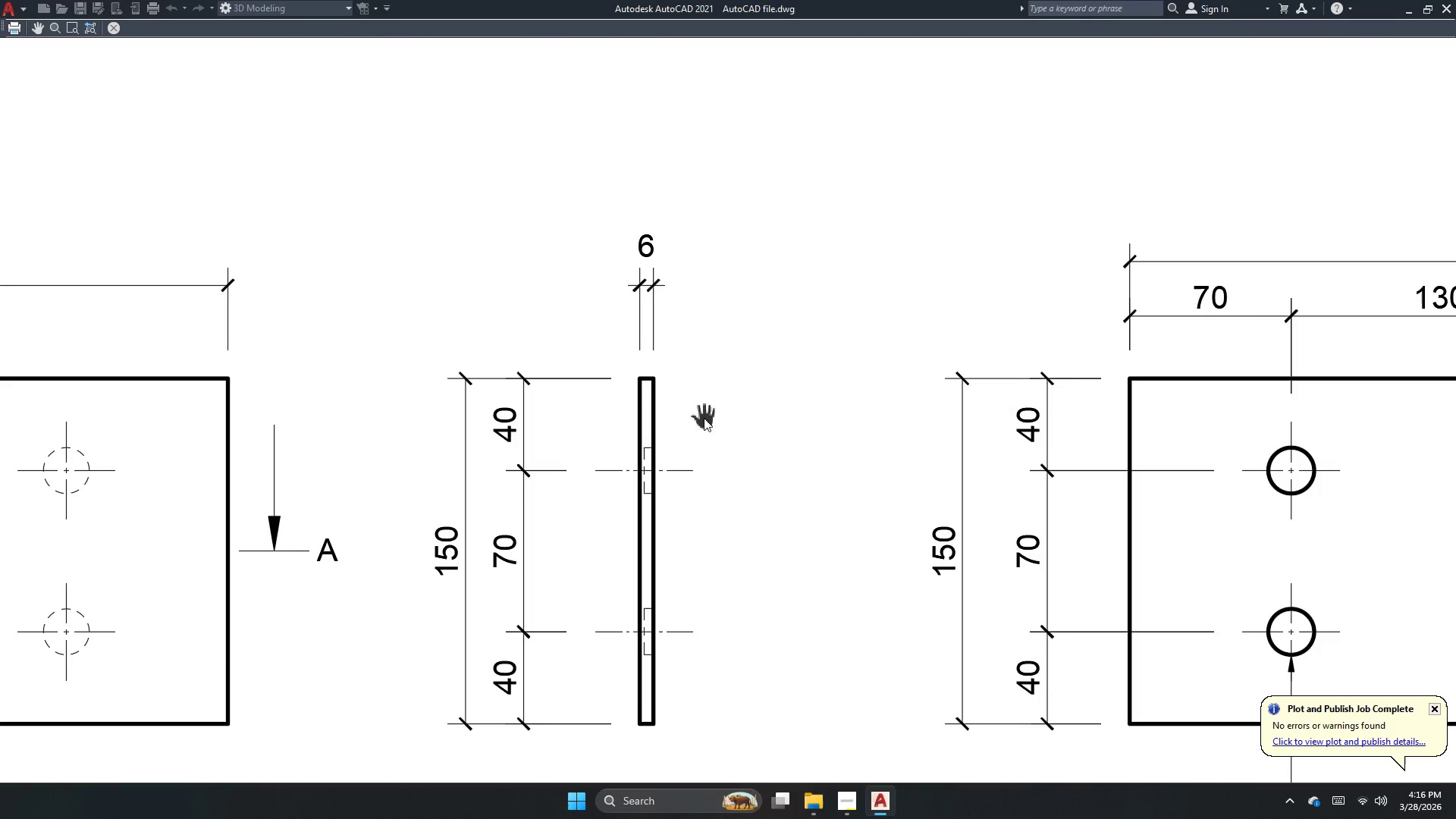 
scroll: coordinate [703, 418], scroll_direction: down, amount: 2.0
 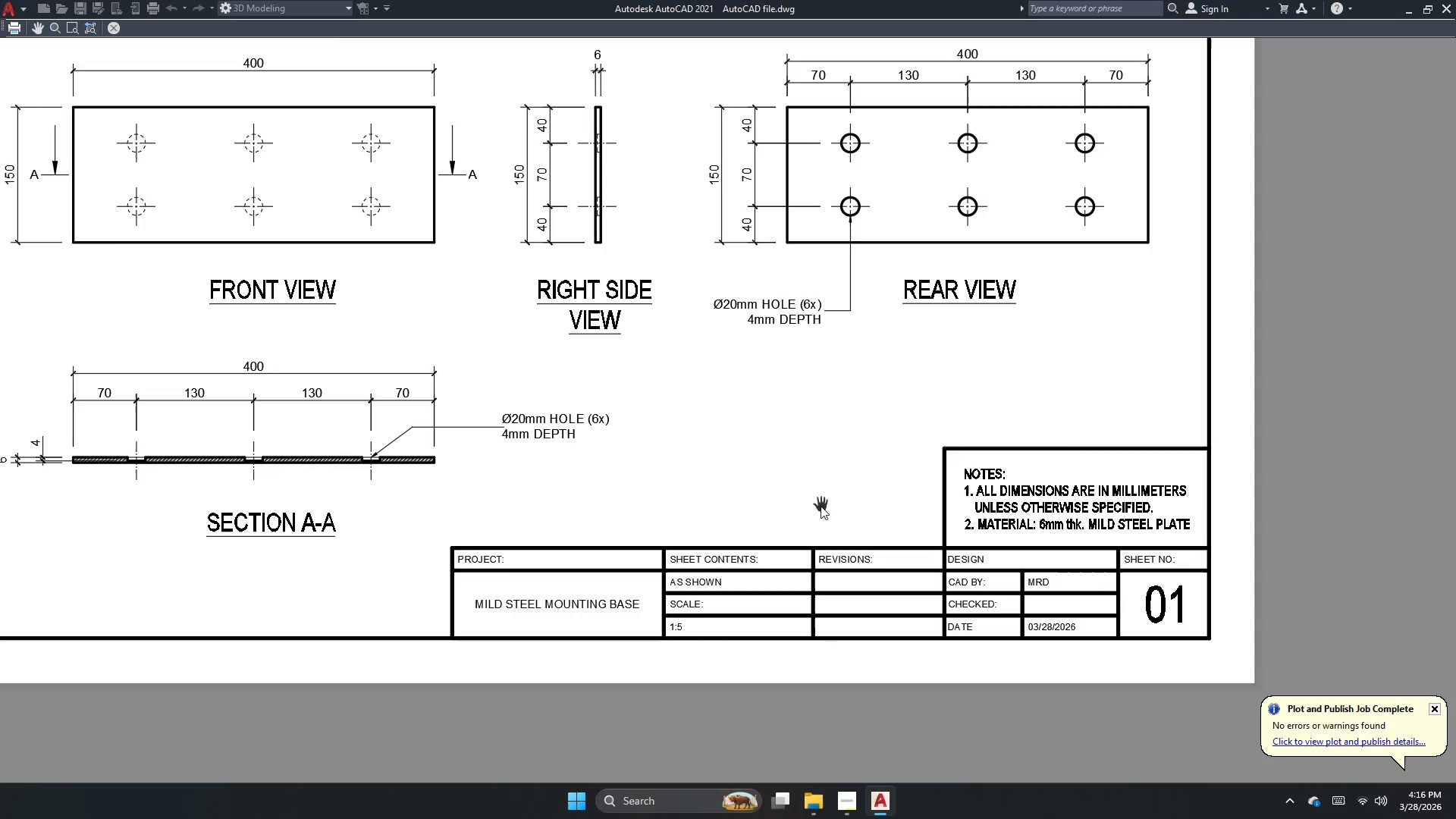 
scroll: coordinate [1005, 609], scroll_direction: up, amount: 1.0
 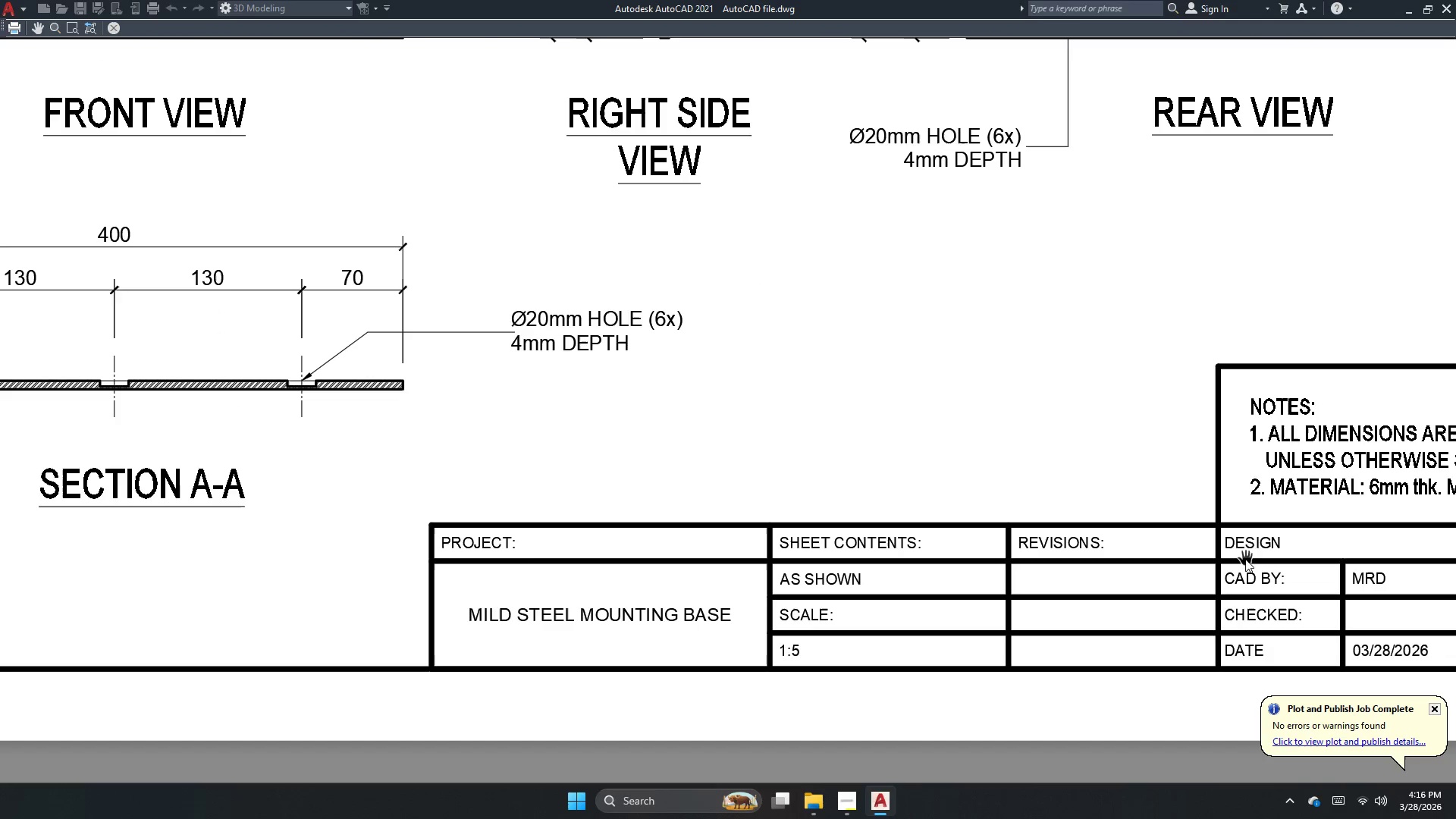 
scroll: coordinate [1019, 525], scroll_direction: down, amount: 1.0
 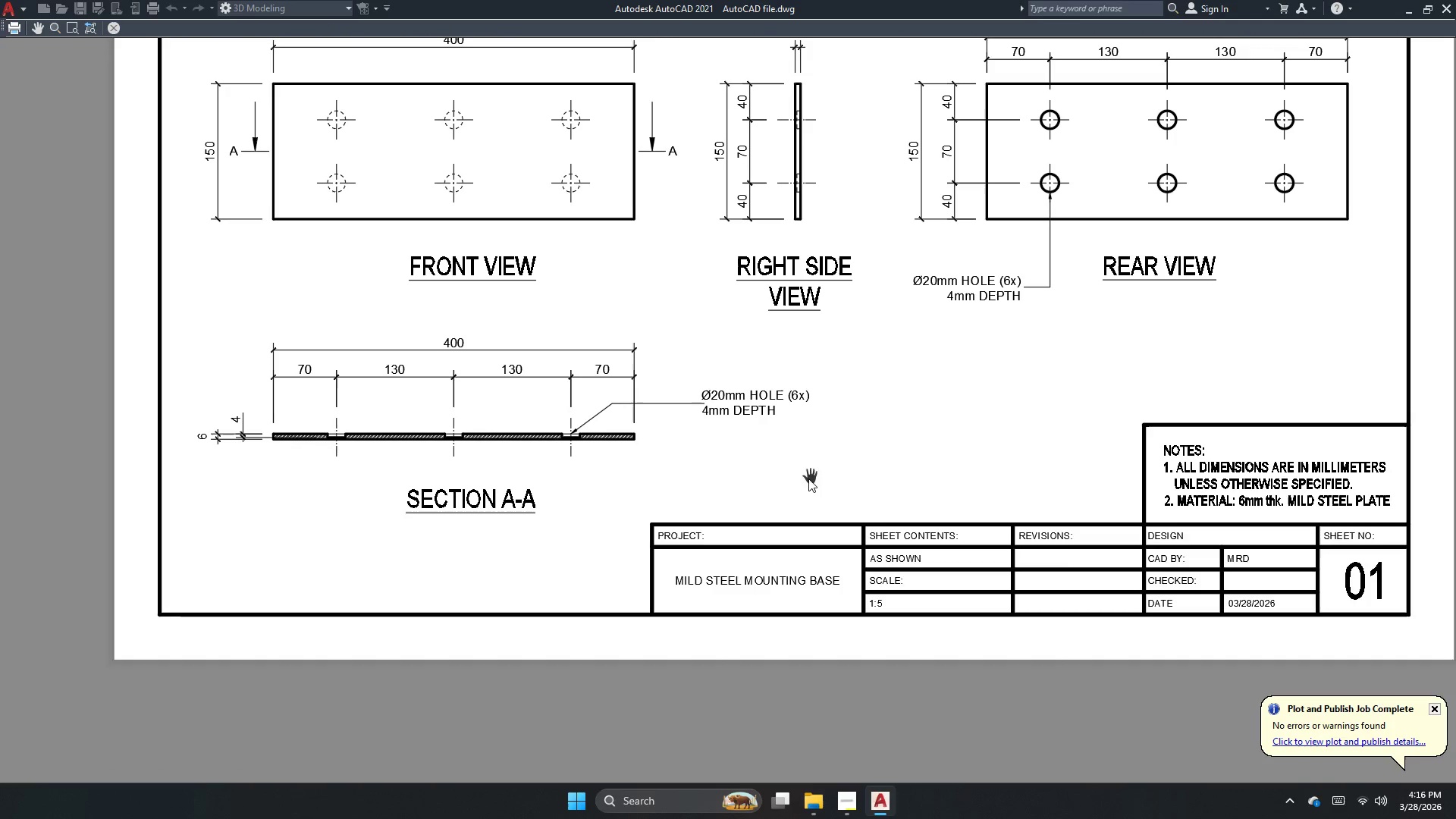 
scroll: coordinate [659, 485], scroll_direction: up, amount: 1.0
 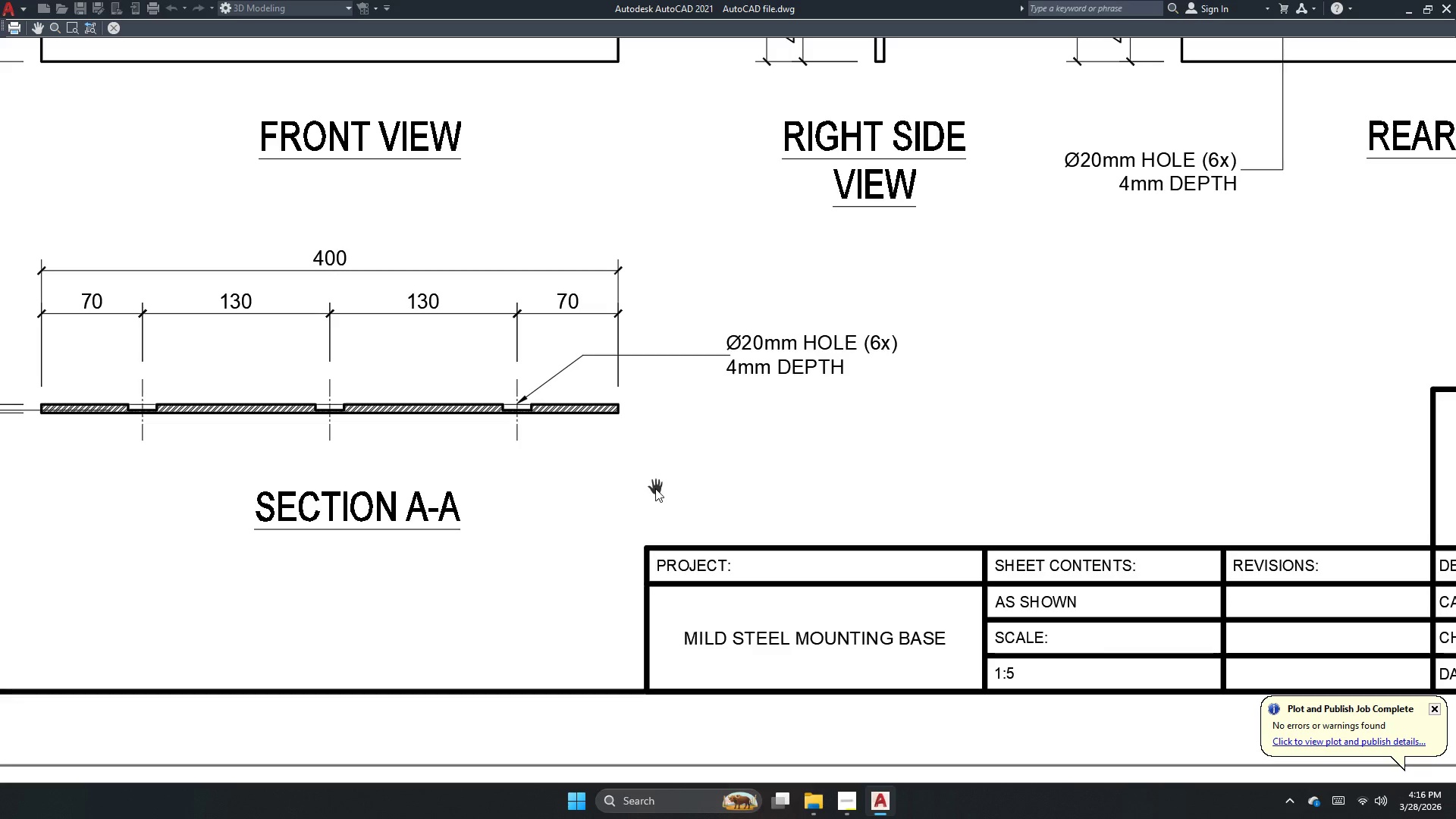 
right_click([639, 364])
 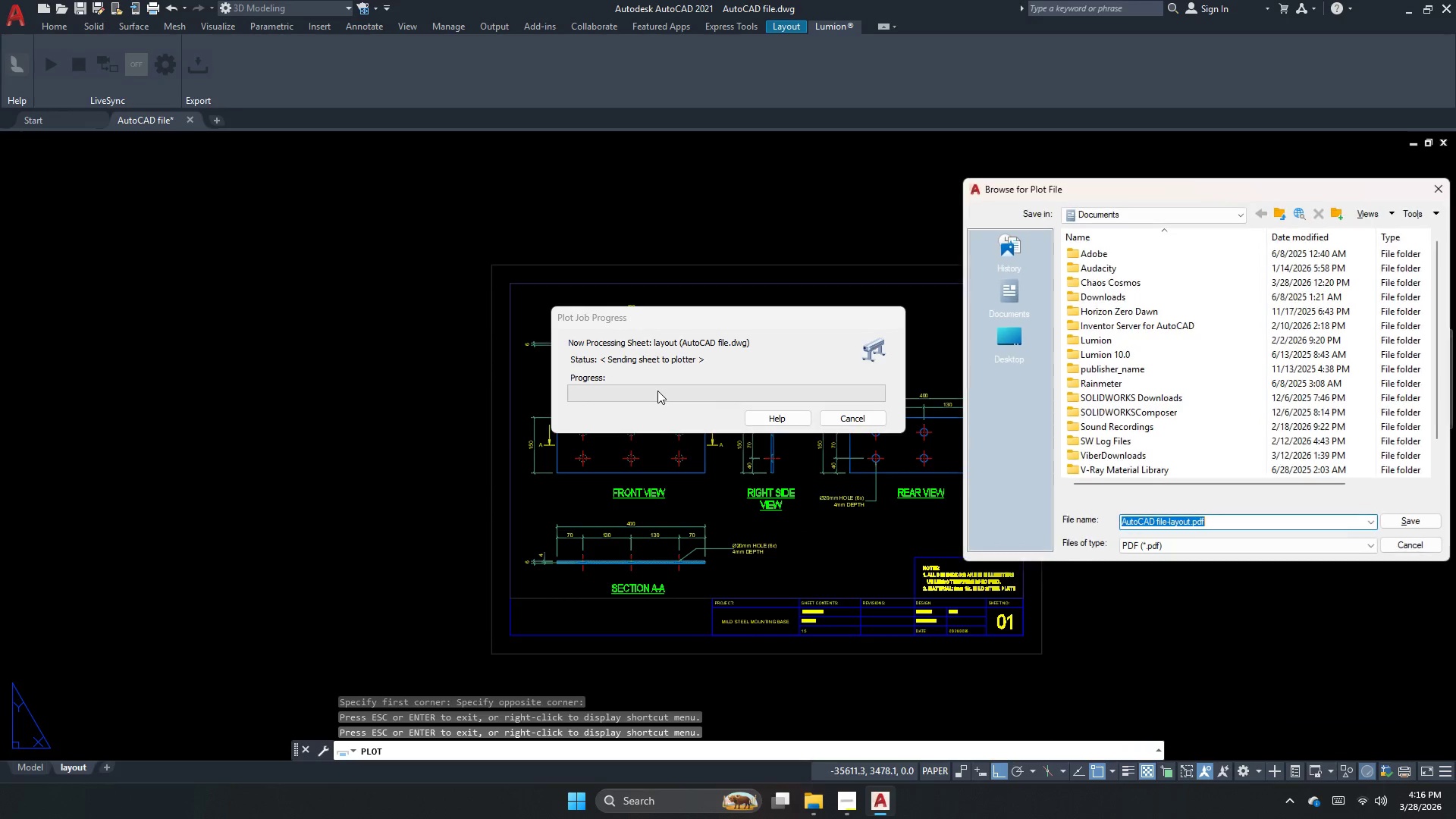 
scroll: coordinate [649, 501], scroll_direction: down, amount: 2.0
 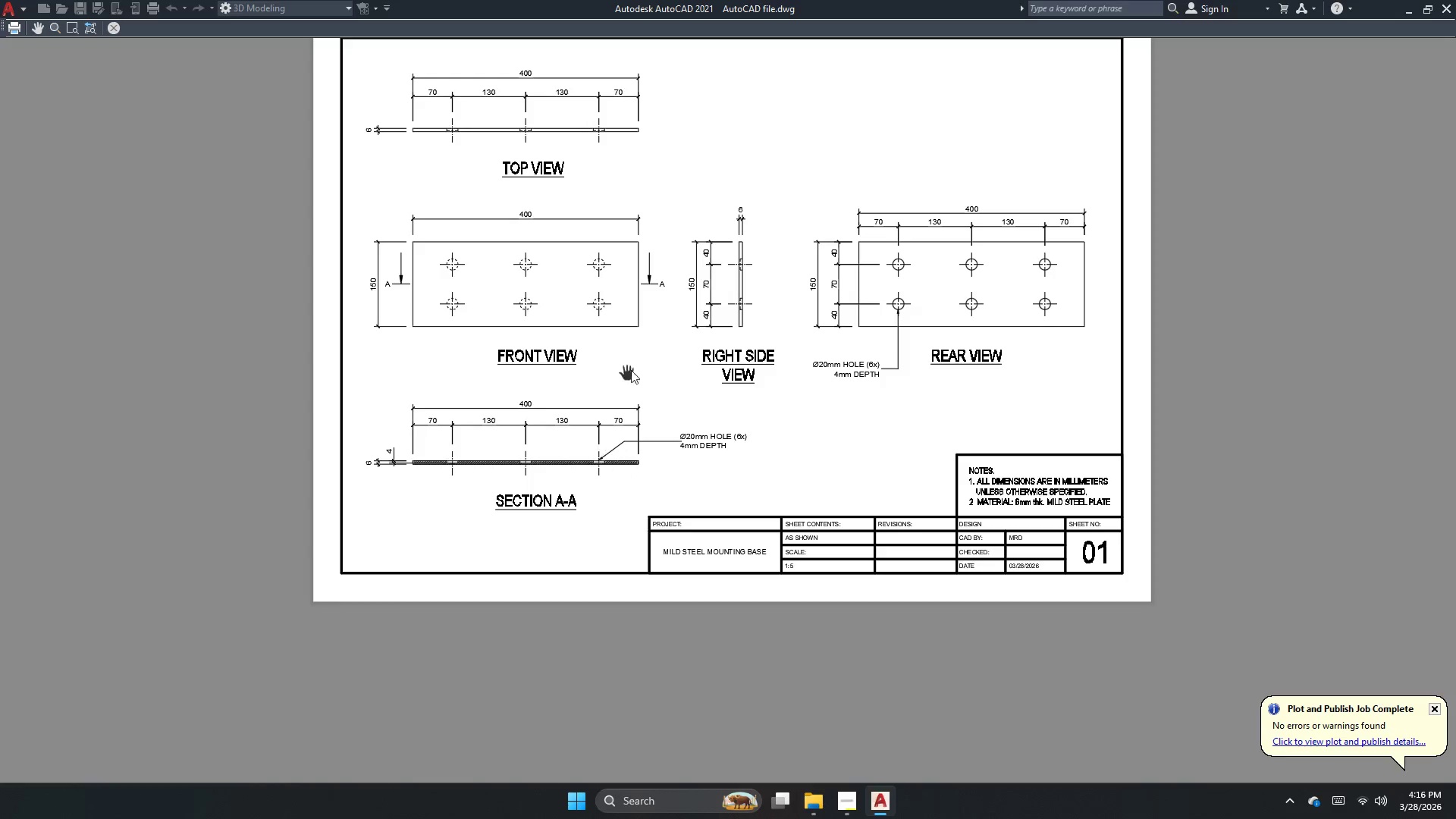 
left_click([1141, 211])
 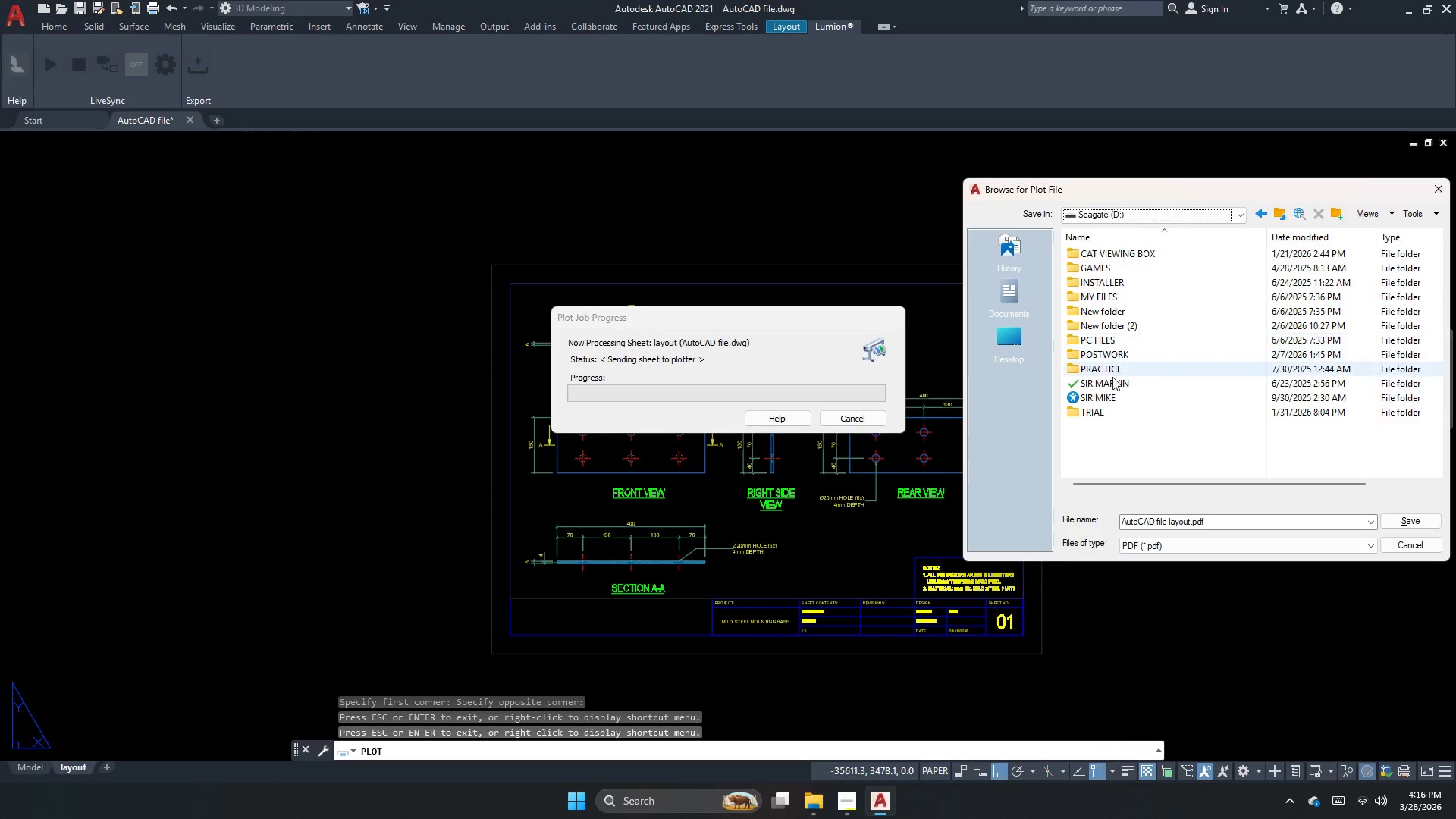 
double_click([1130, 349])
 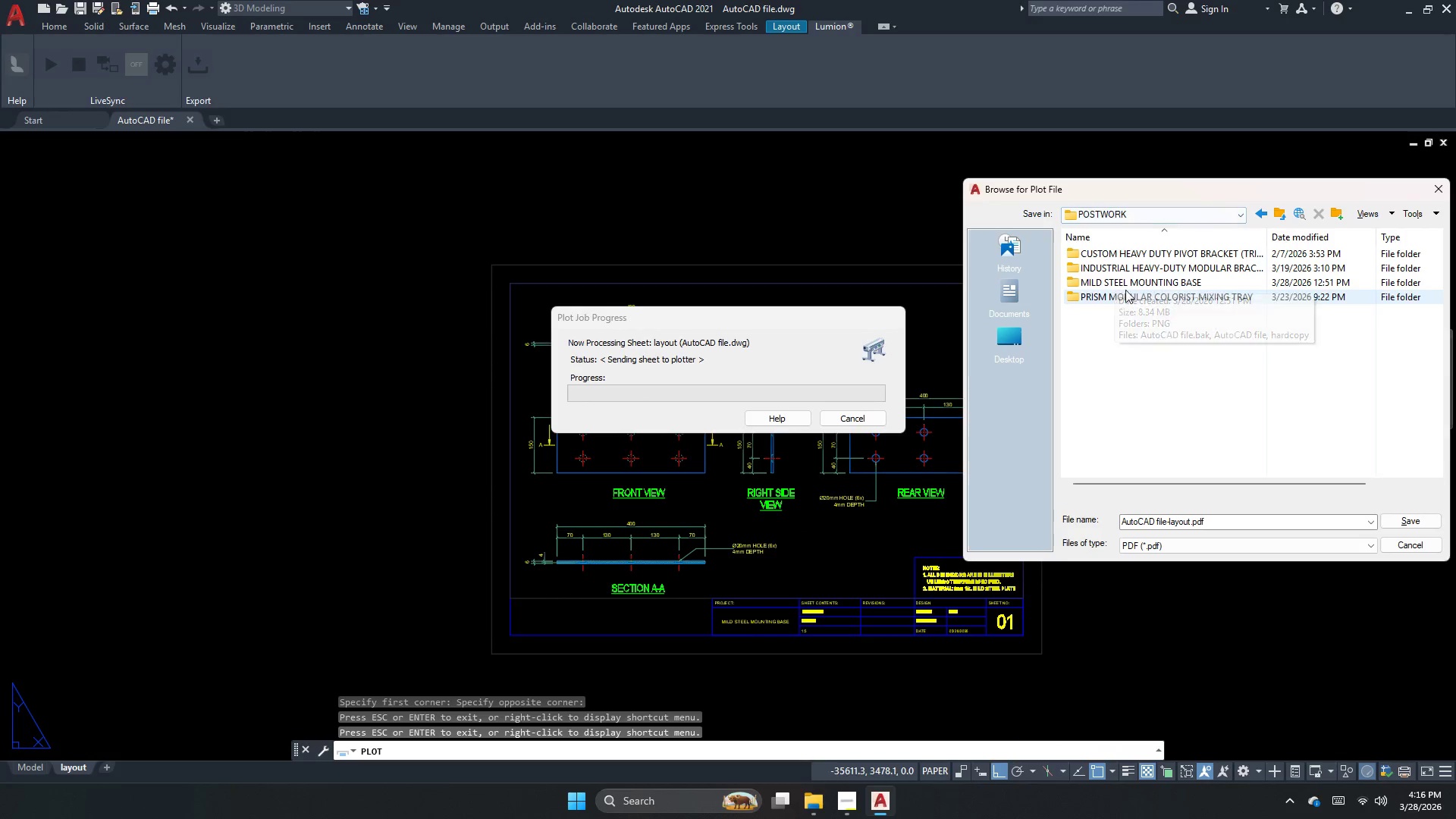 
double_click([1128, 285])
 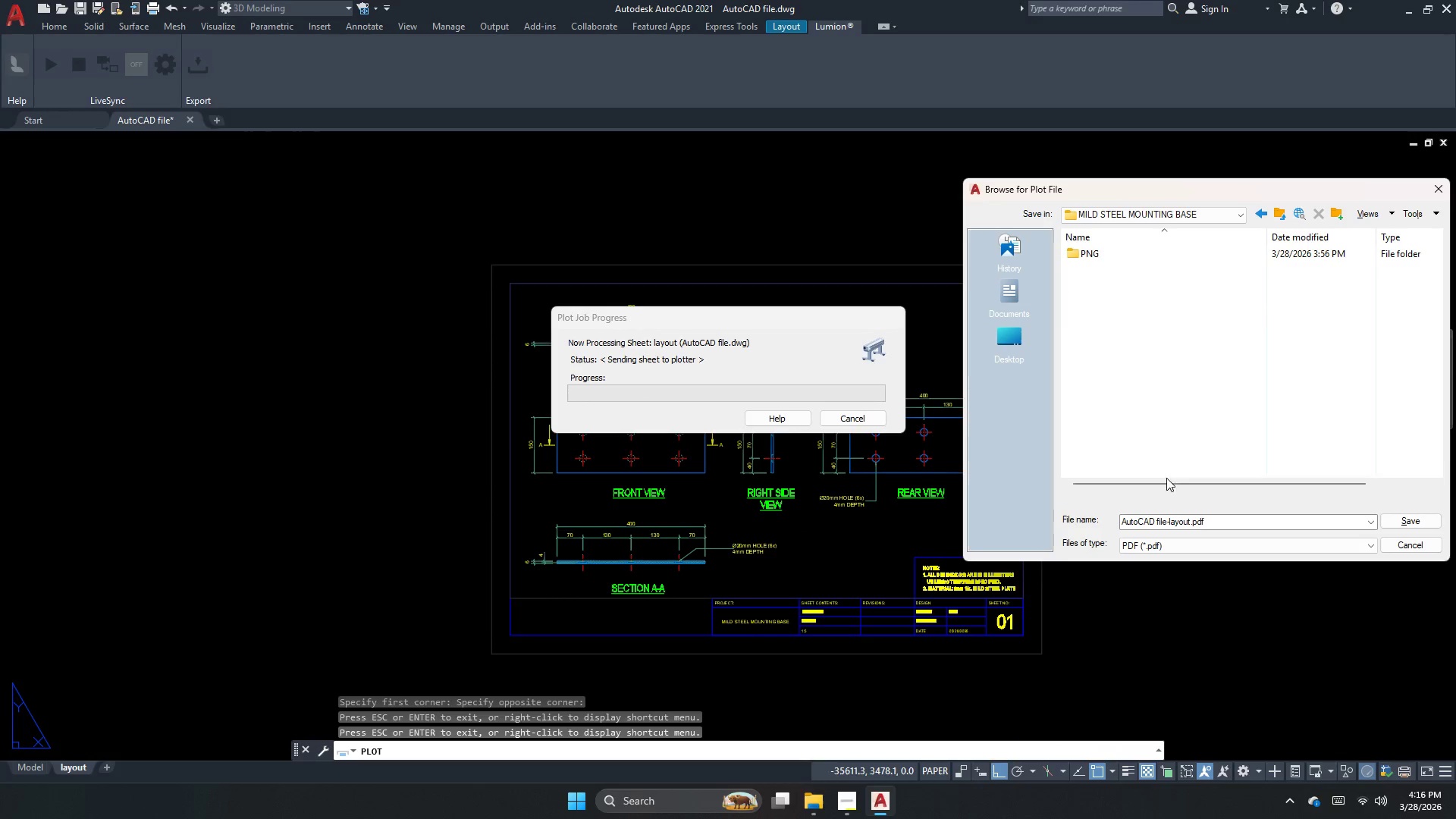 
left_click([1170, 521])
 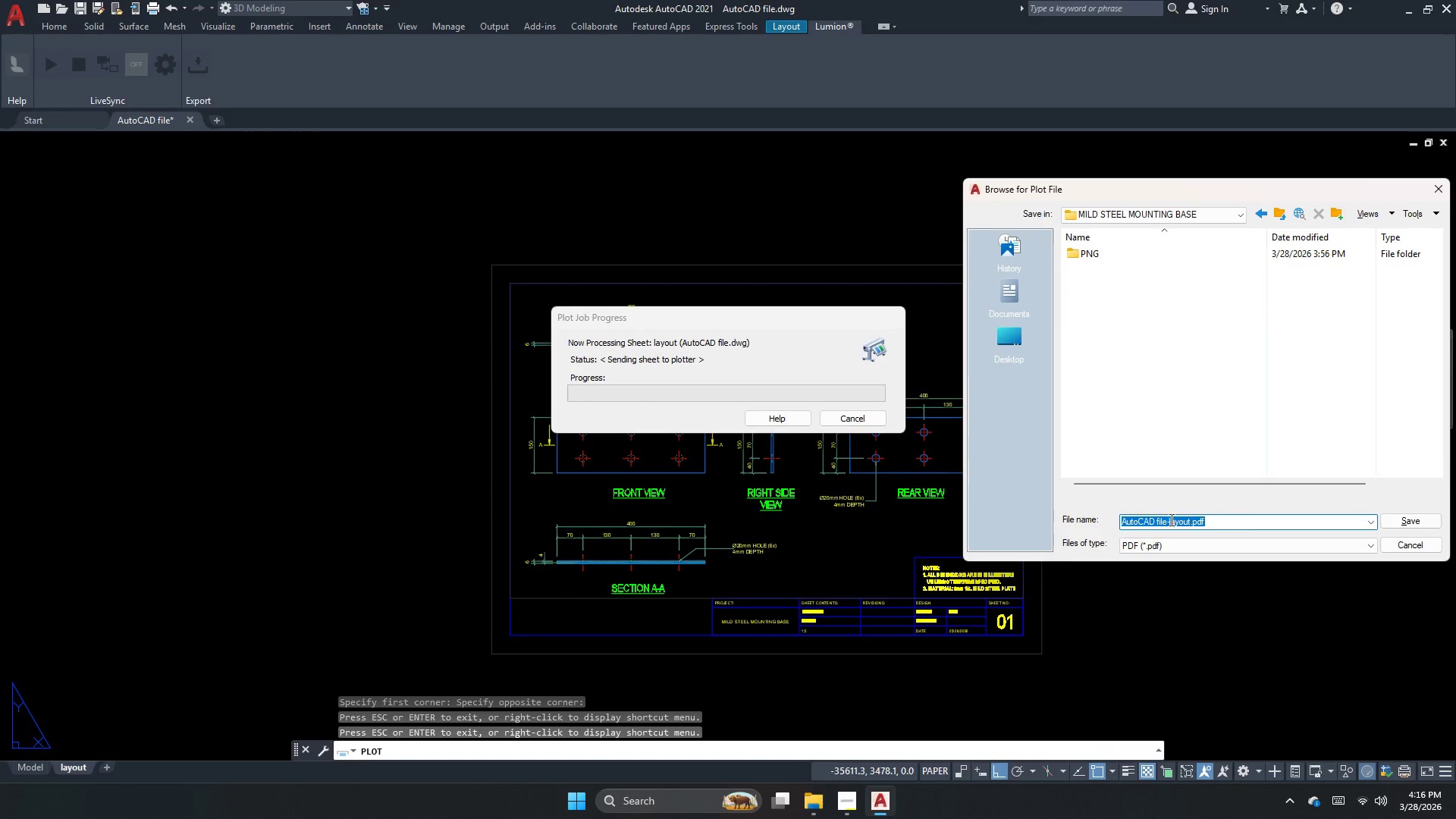 
key(P)
 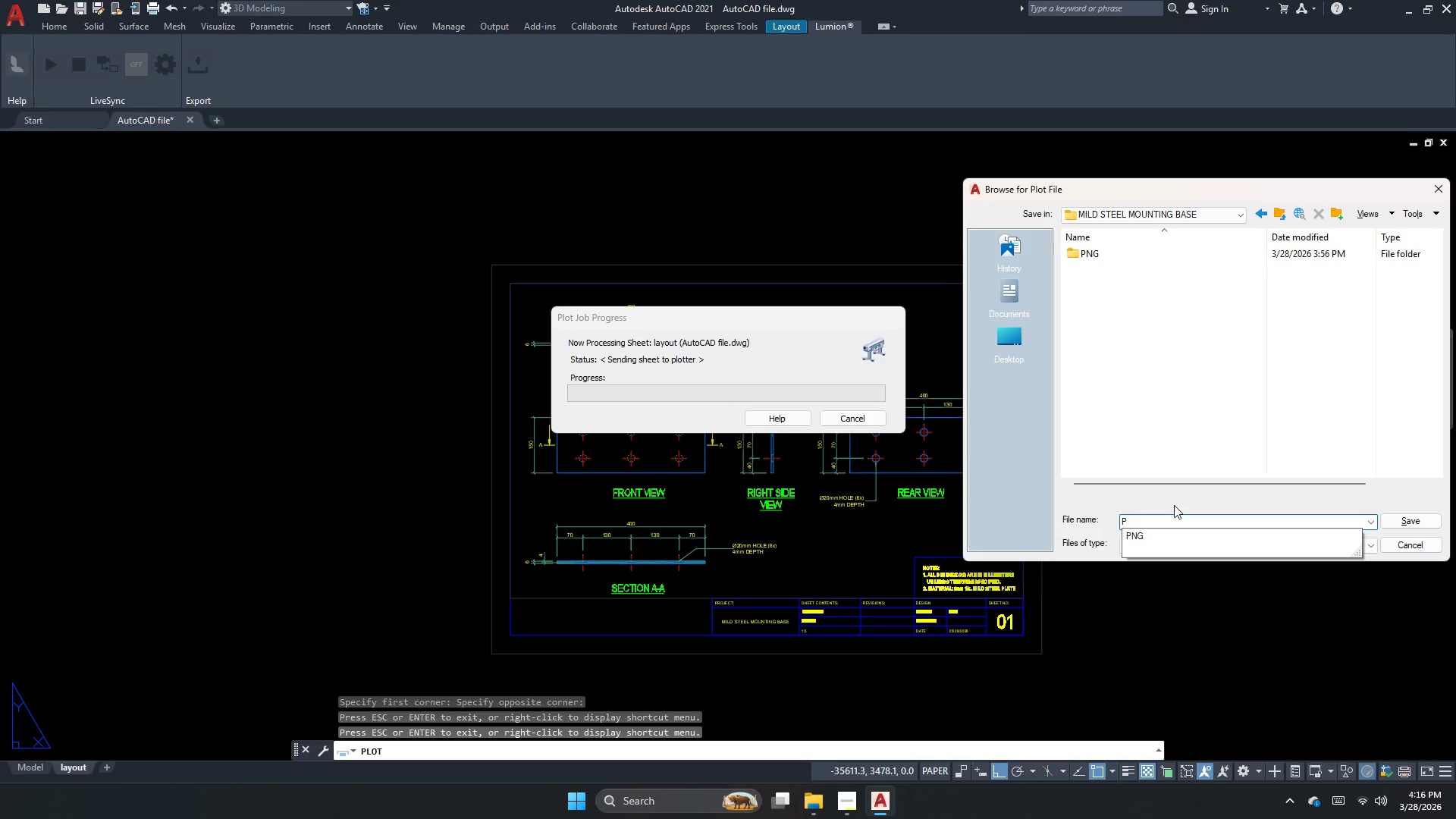 
type(df file)
 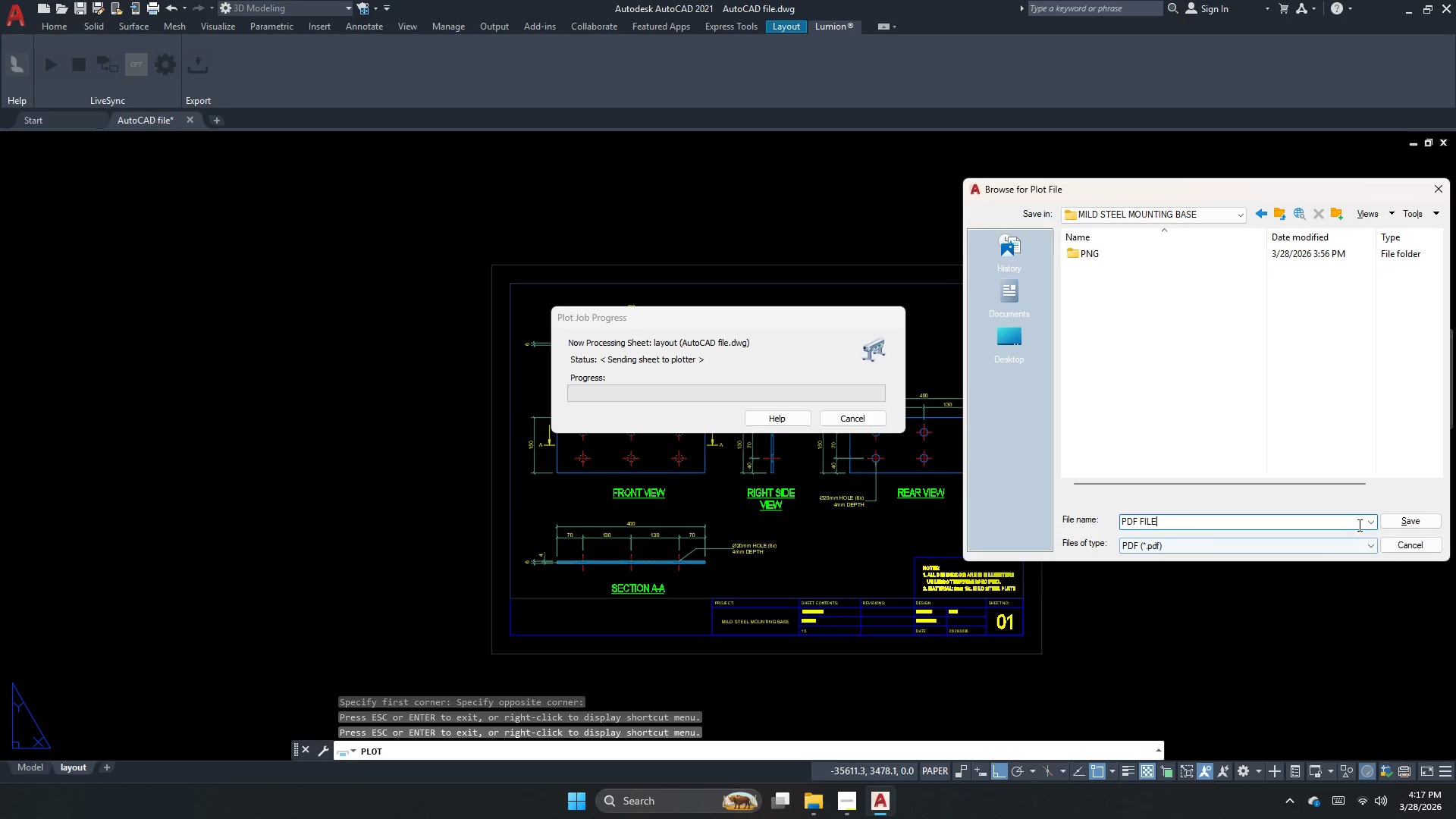 
left_click([1401, 519])
 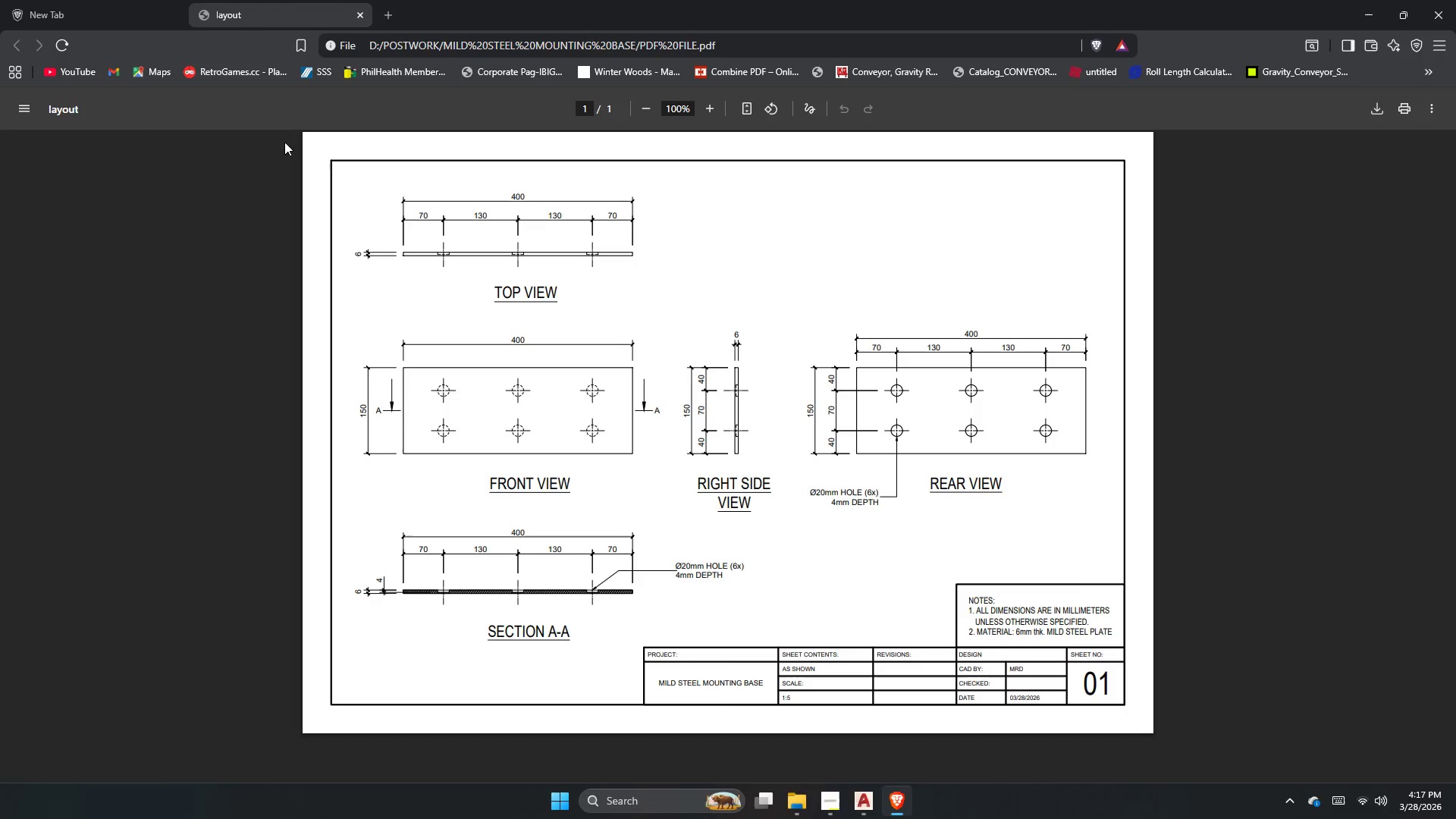 
wait(5.98)
 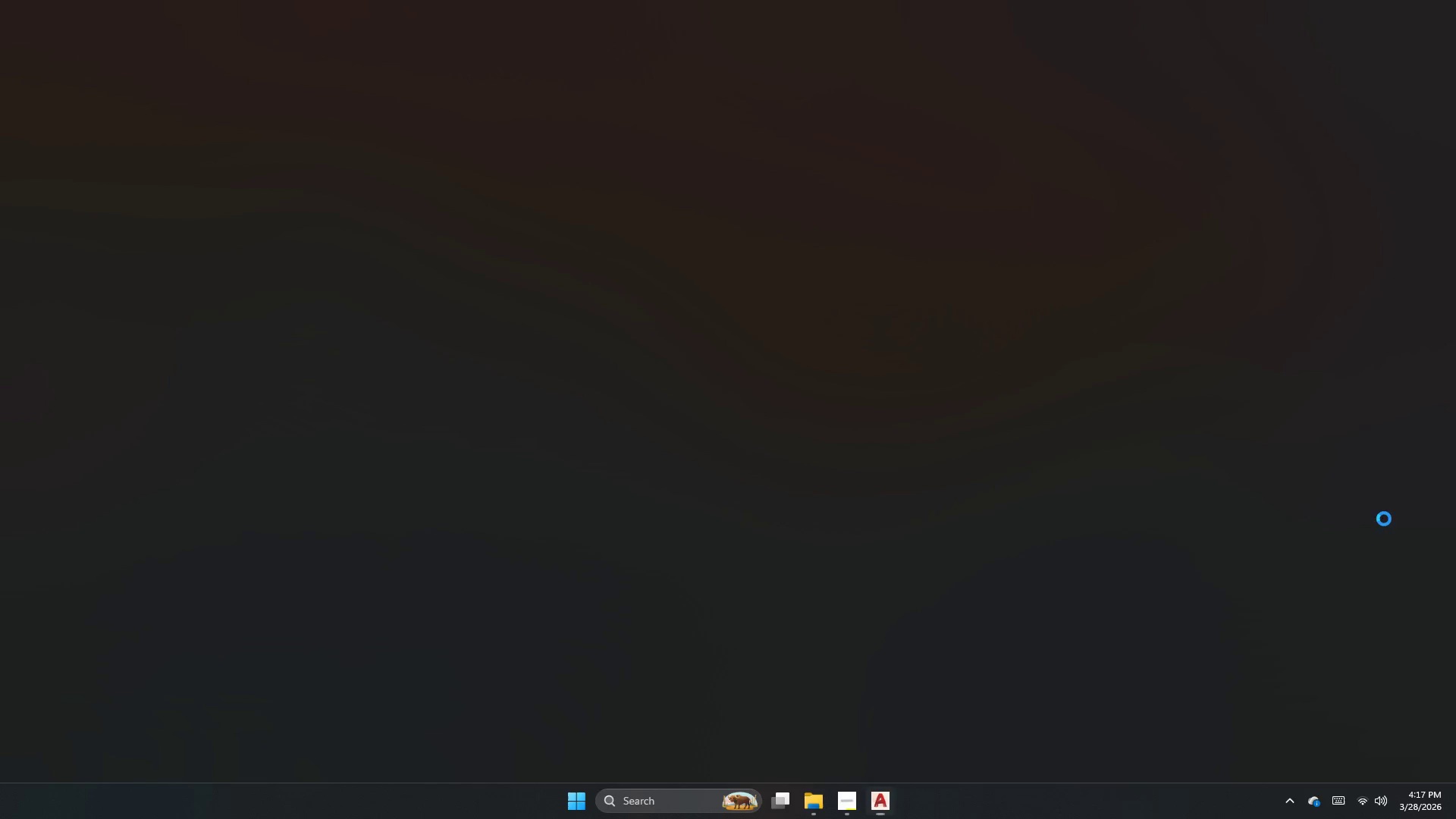 
left_click([168, 16])
 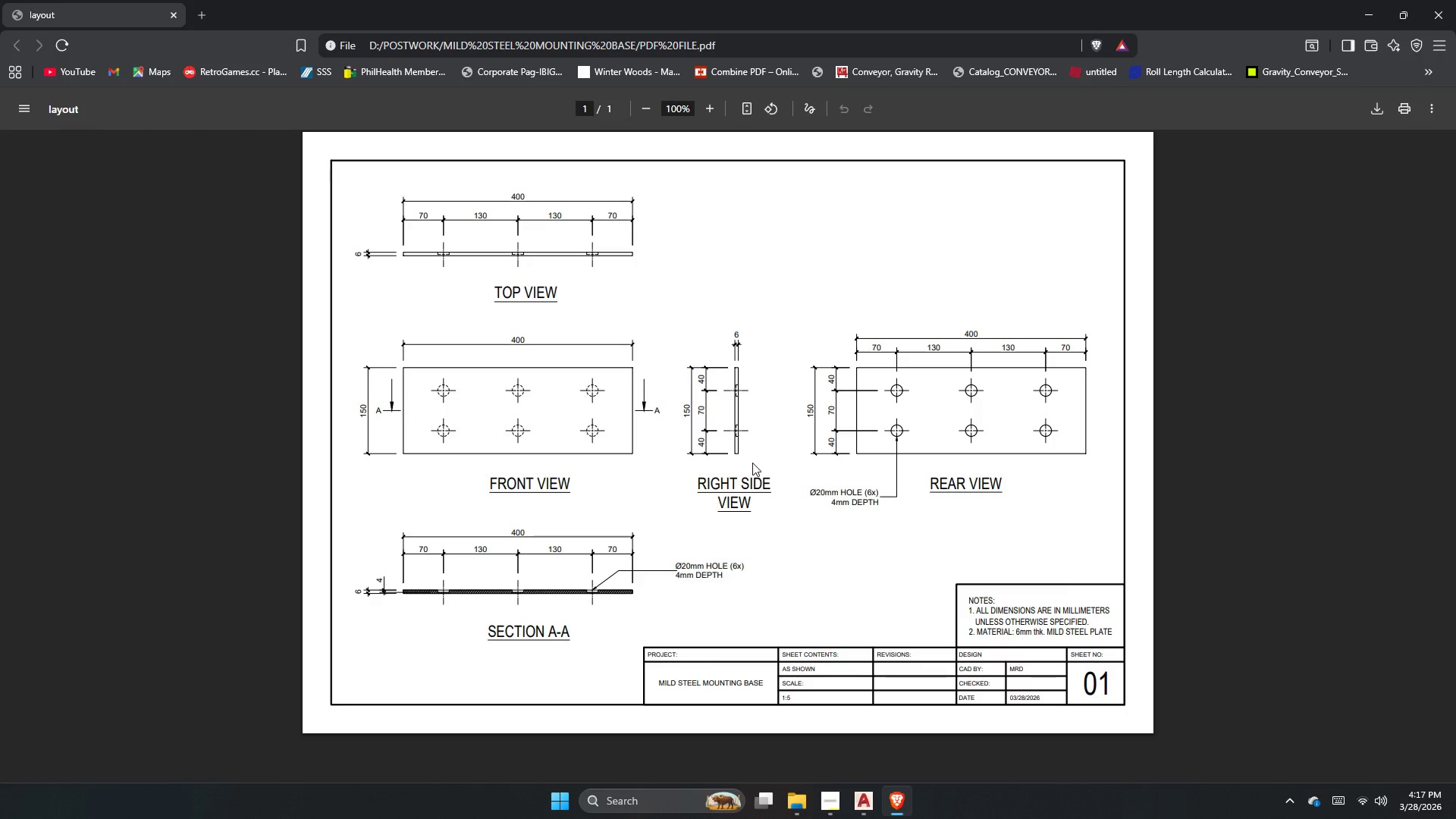 
wait(6.34)
 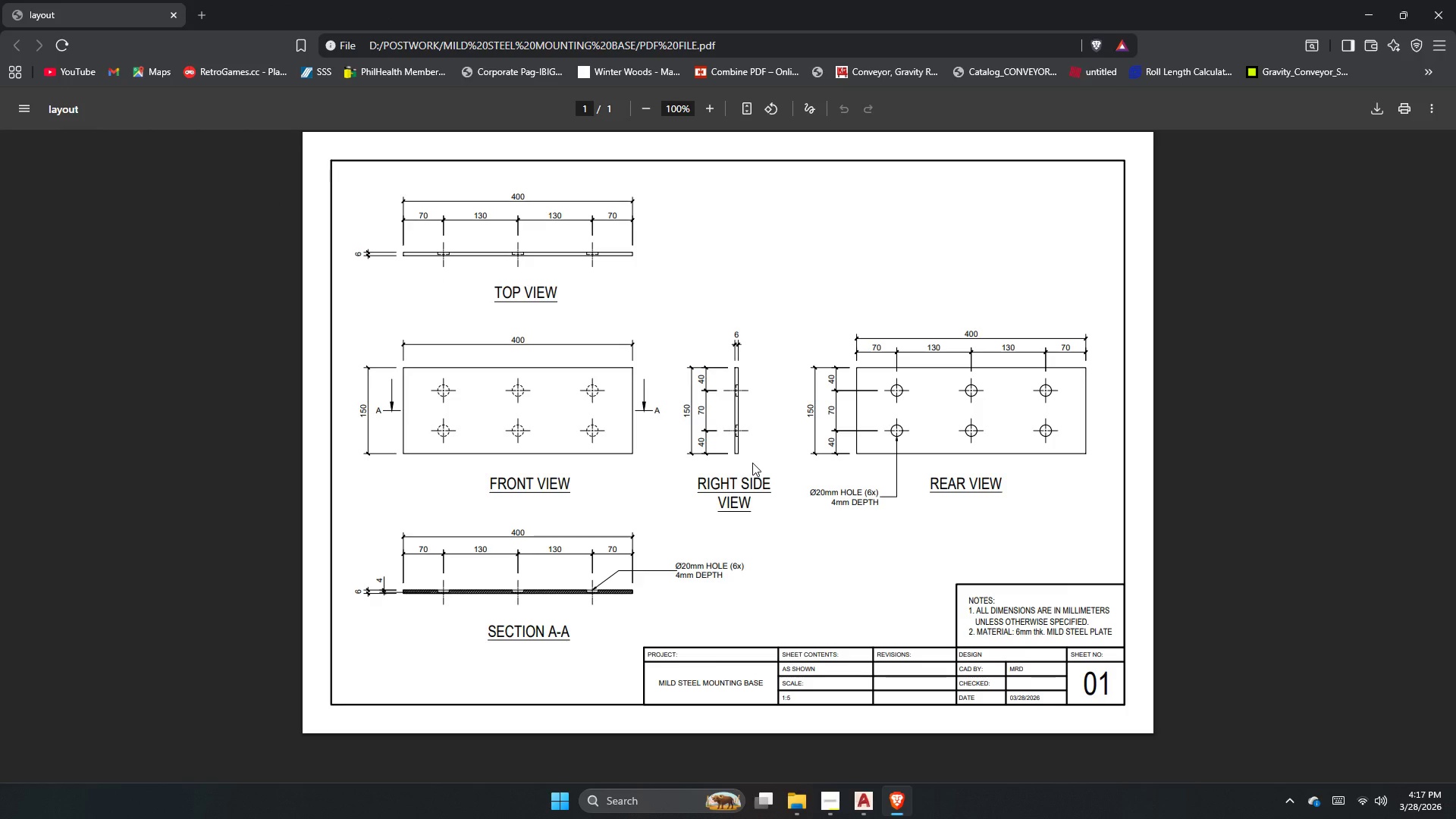 
scroll: coordinate [724, 453], scroll_direction: down, amount: 3.0
 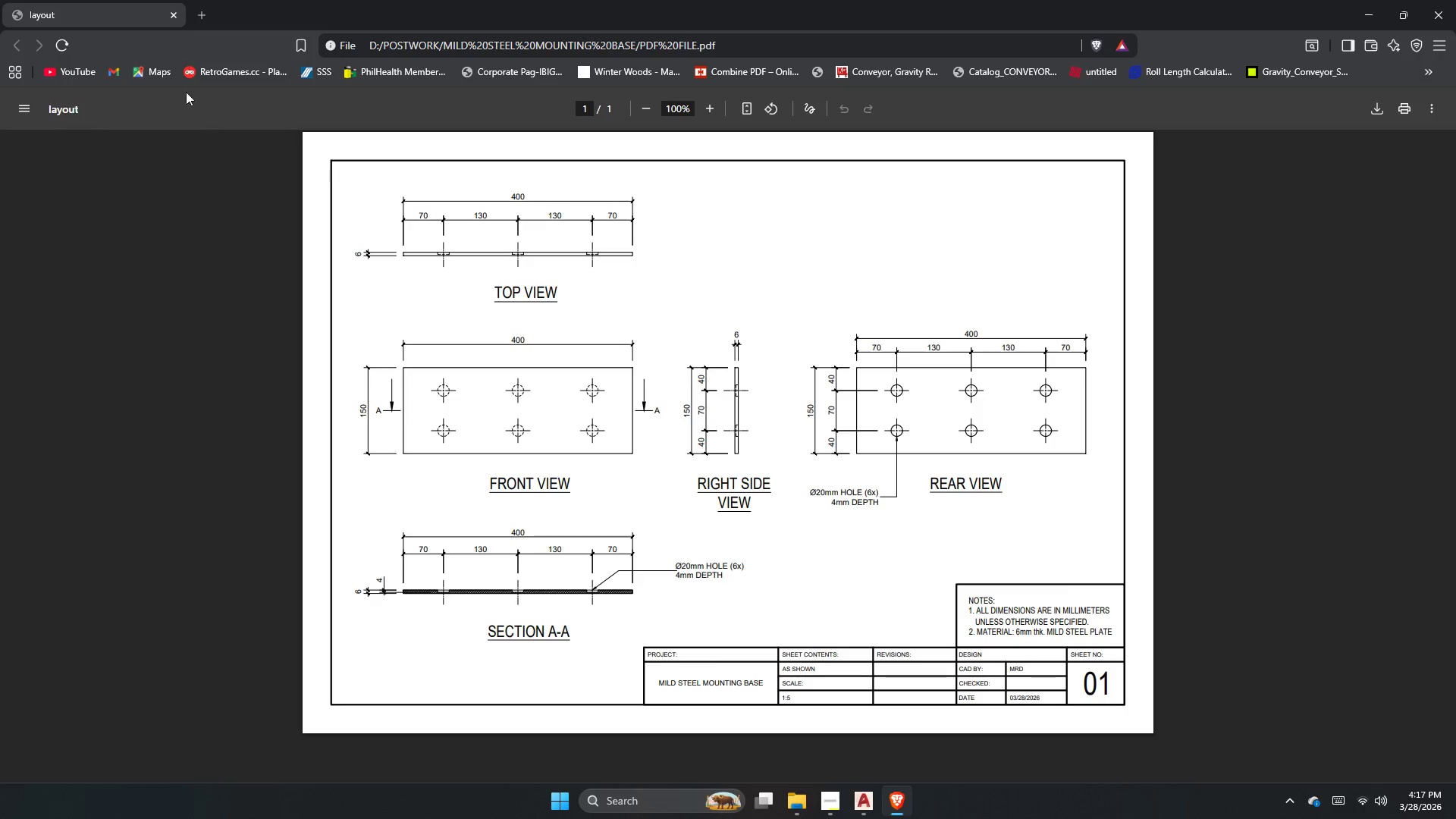 
wait(6.15)
 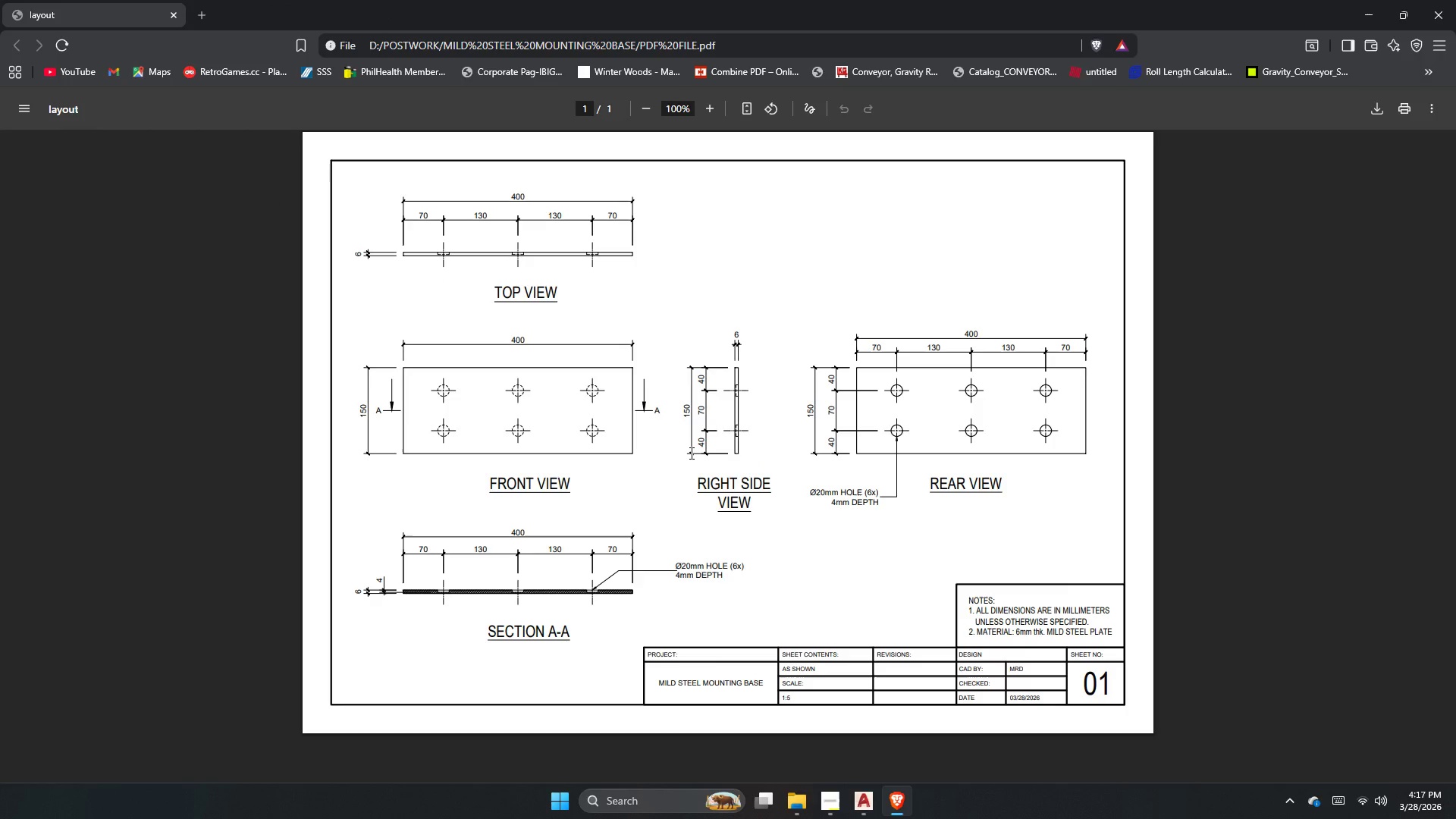 
left_click([1448, 0])
 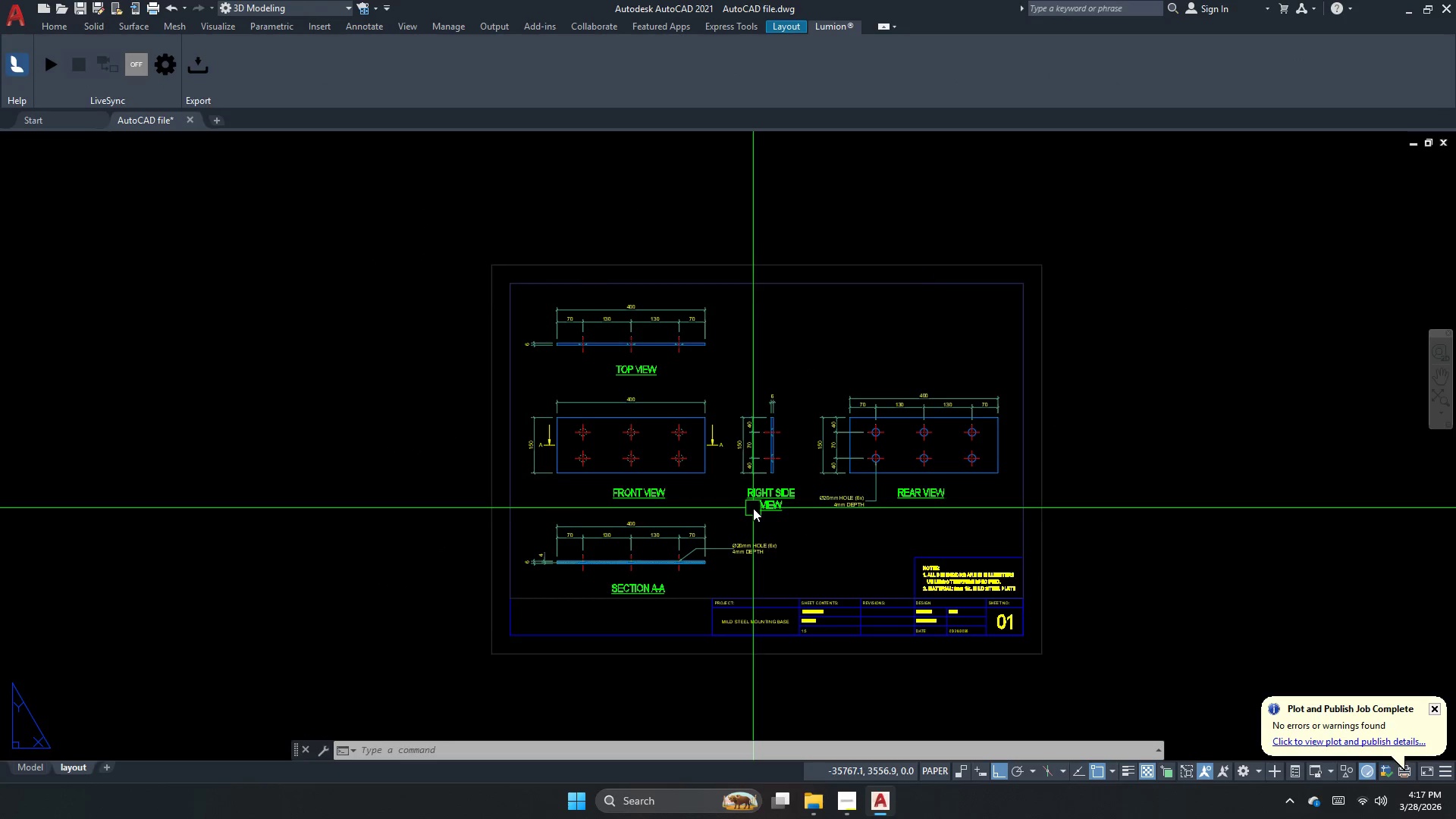 
double_click([758, 505])
 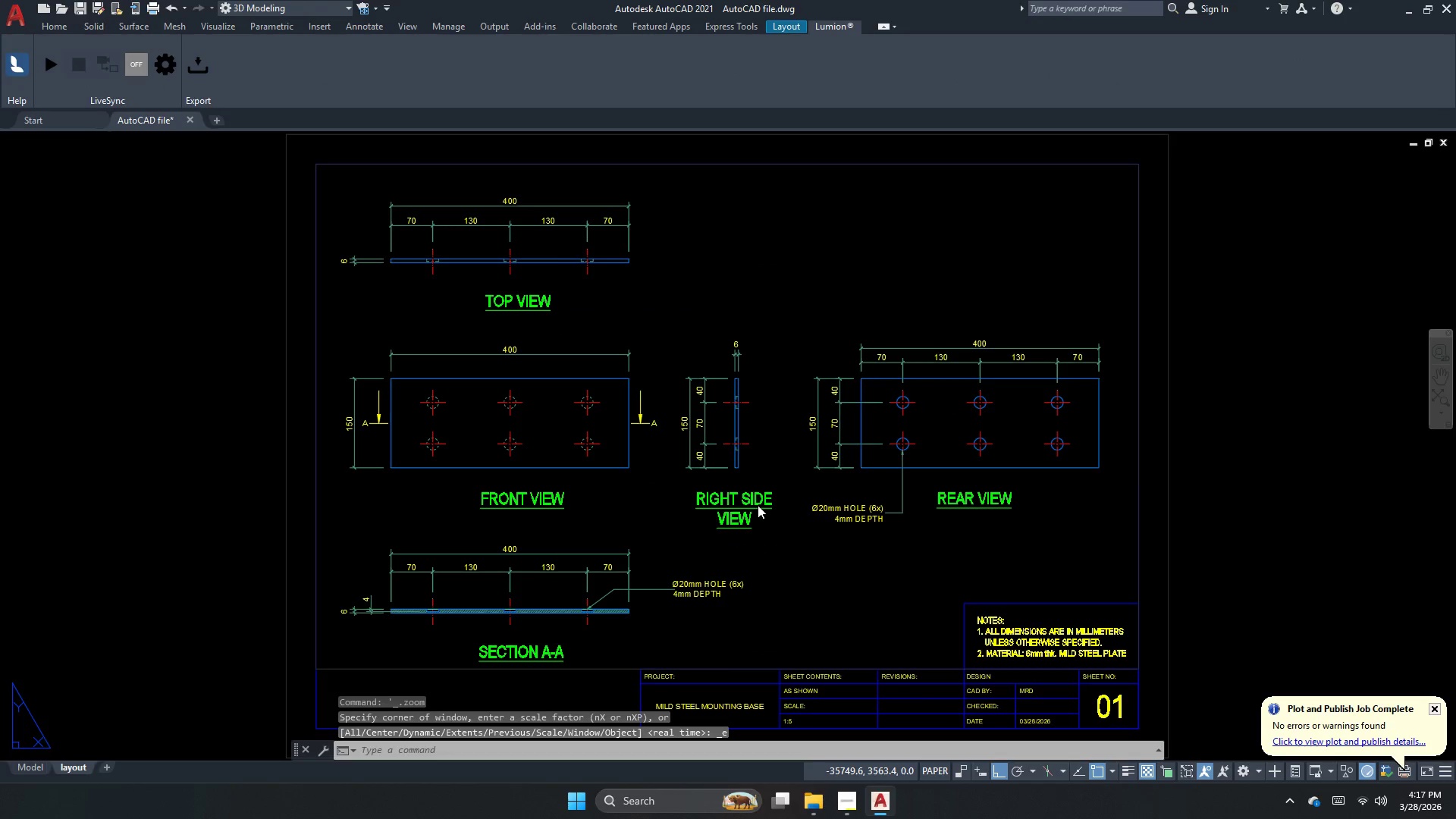 
key(Control+S)
 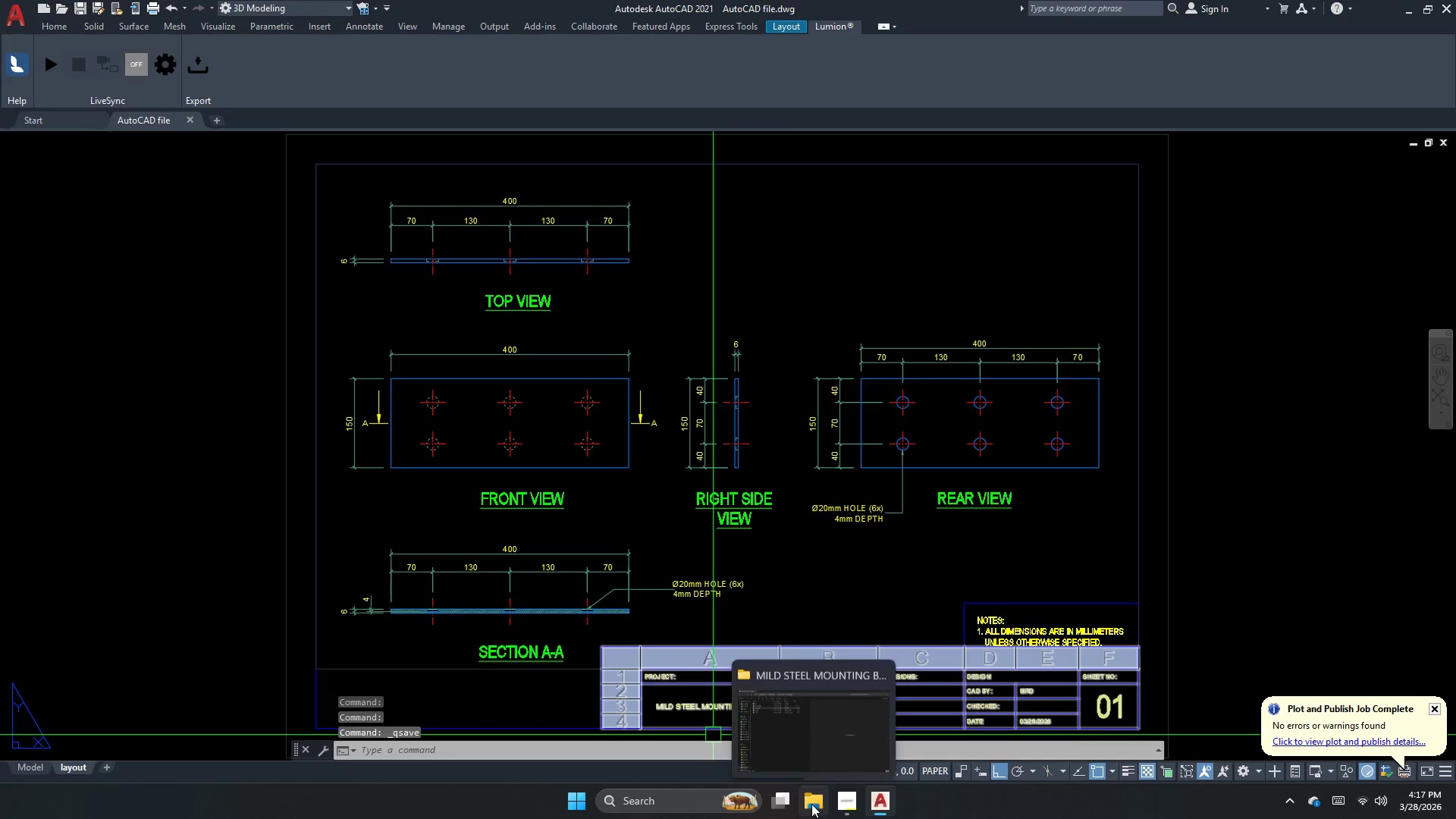 
type(purge)
 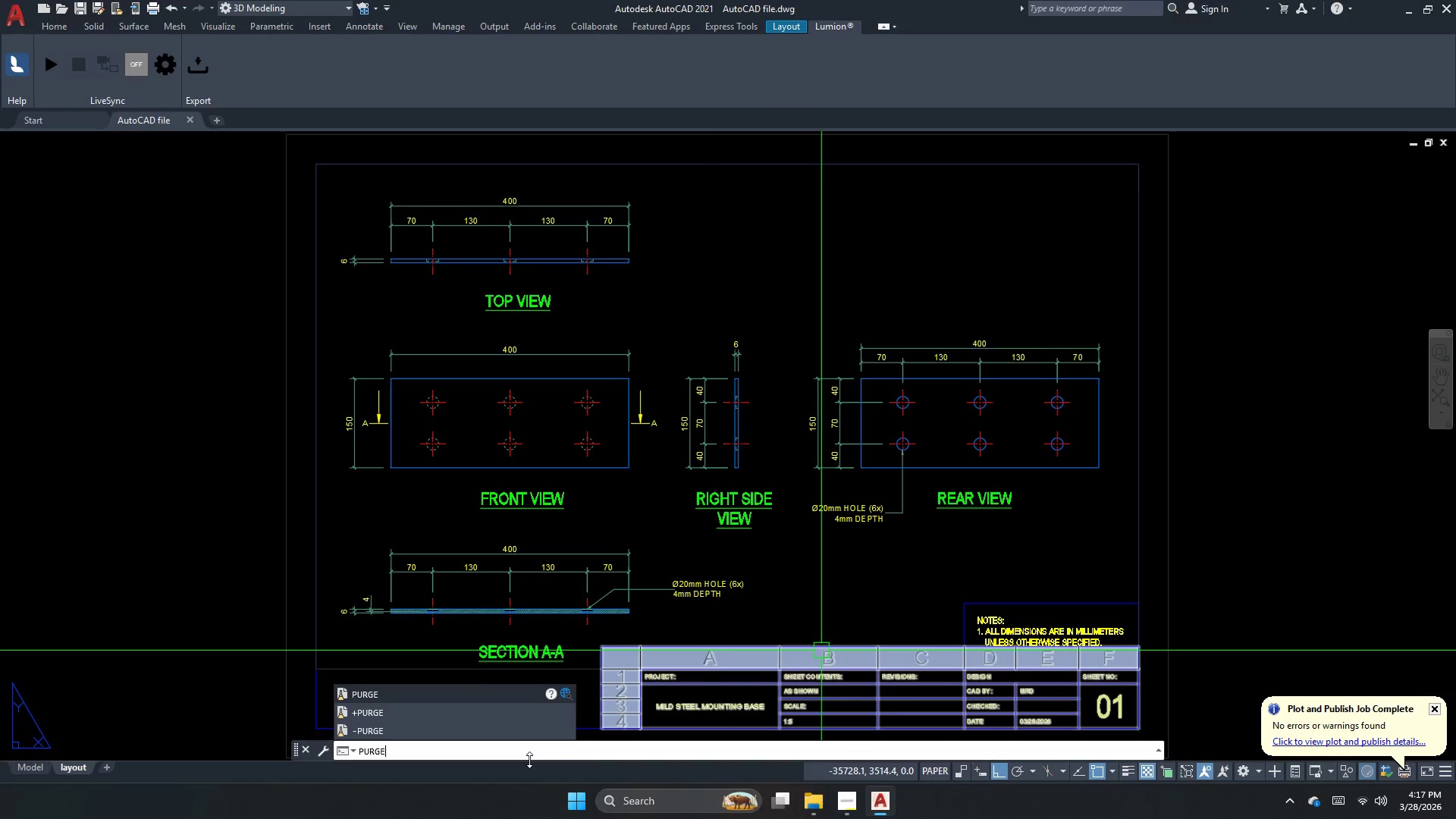 
key(Enter)
 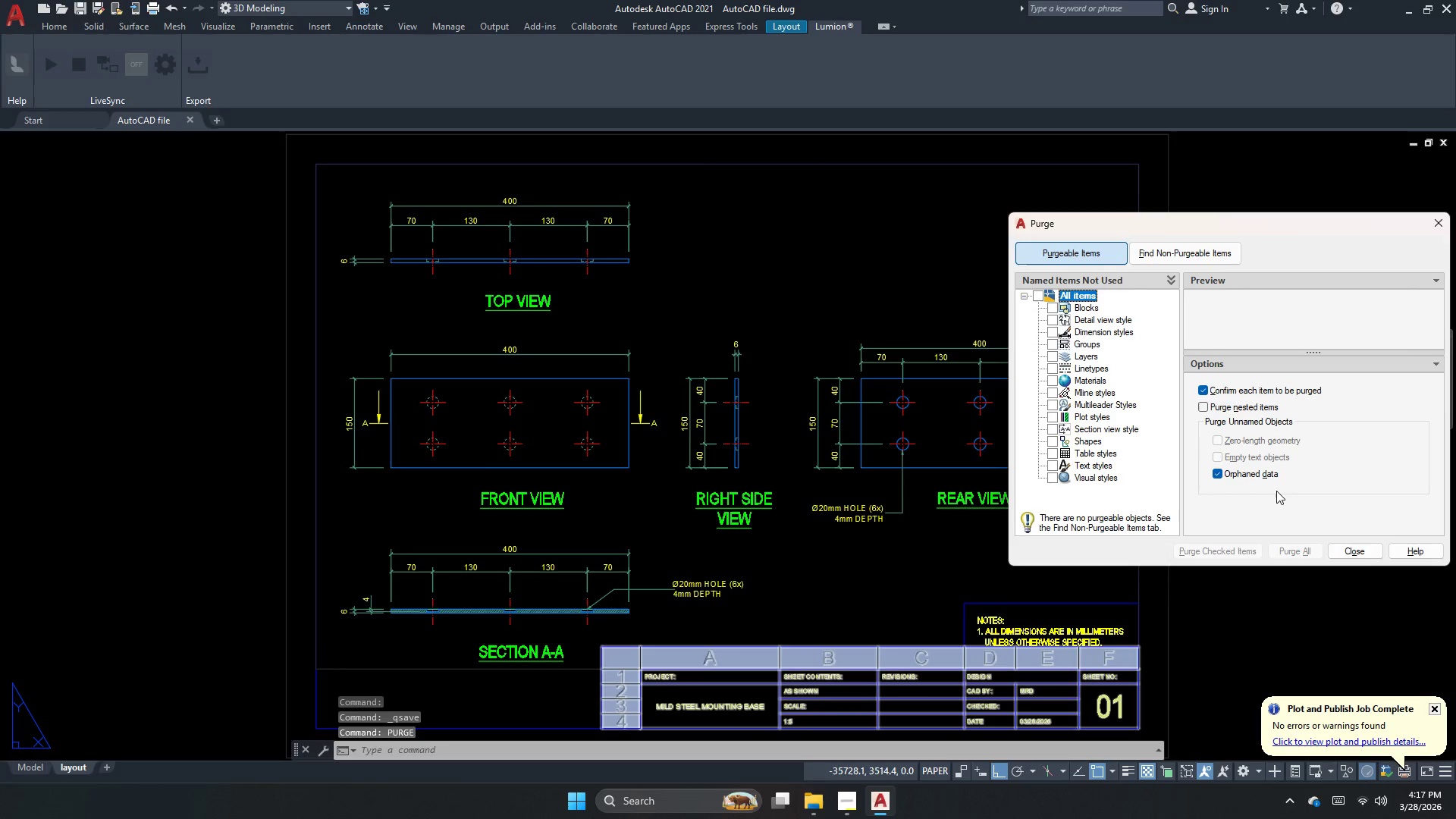 
key(Escape)
 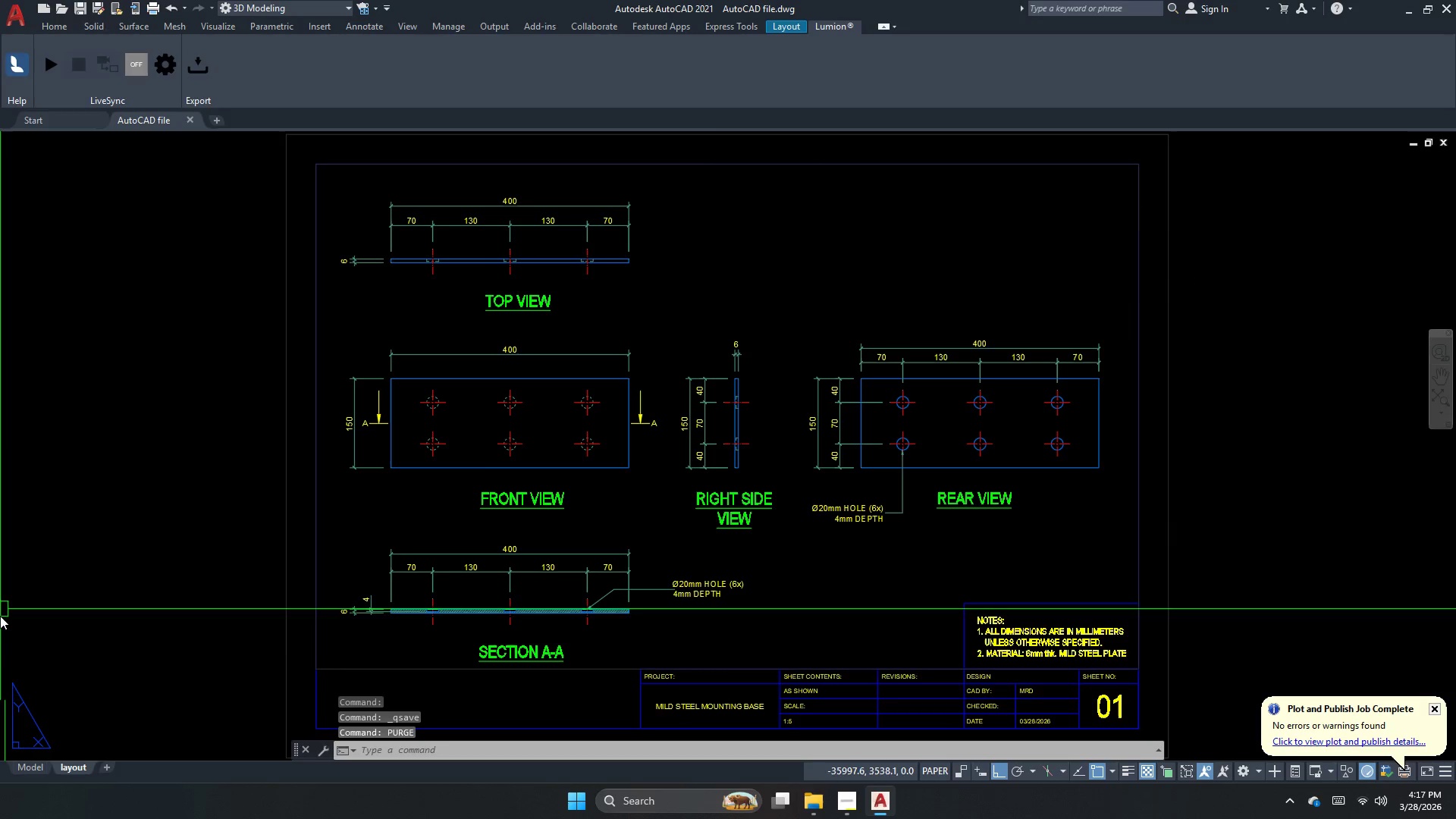 
key(Escape)
 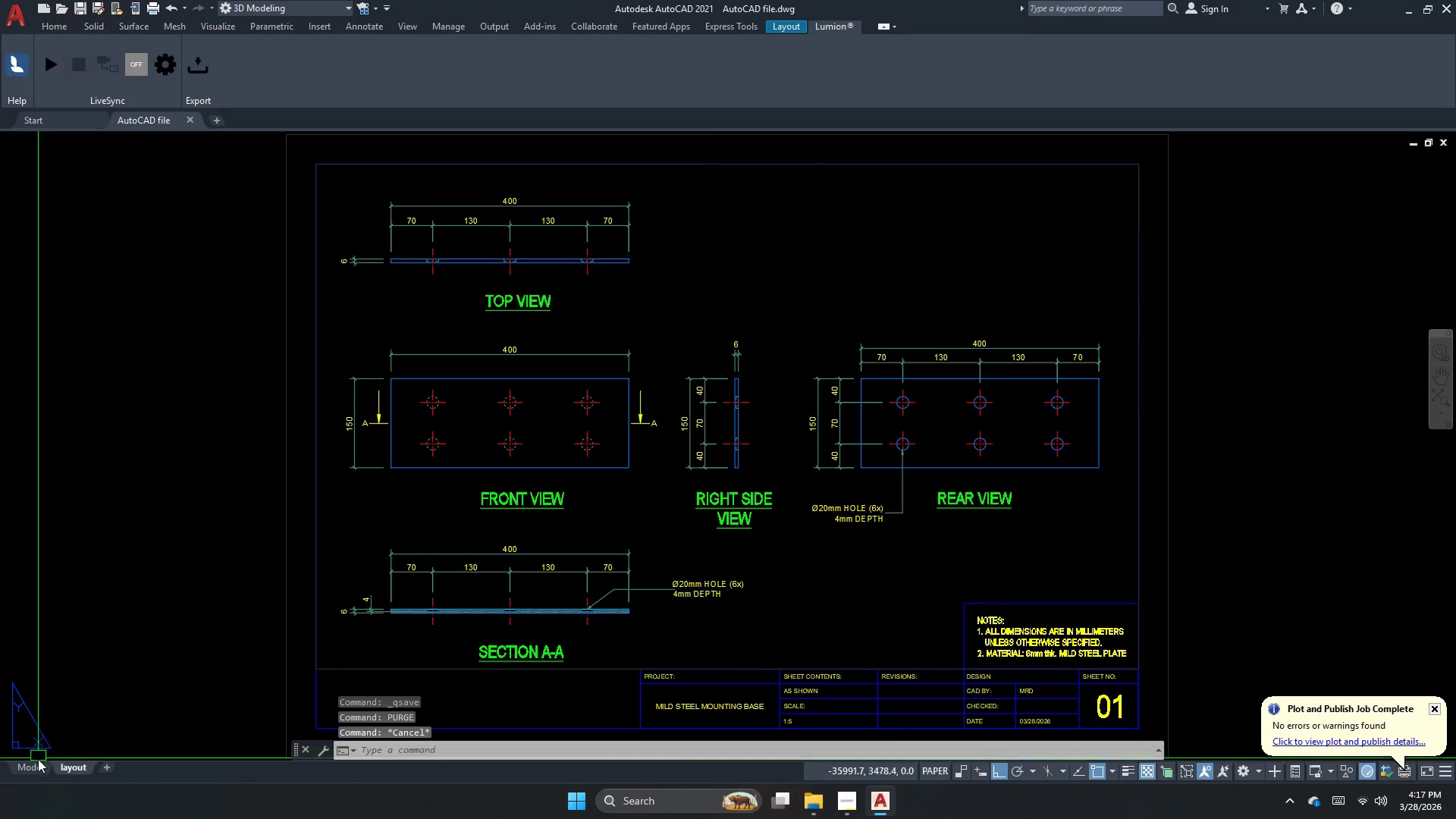 
left_click([37, 762])
 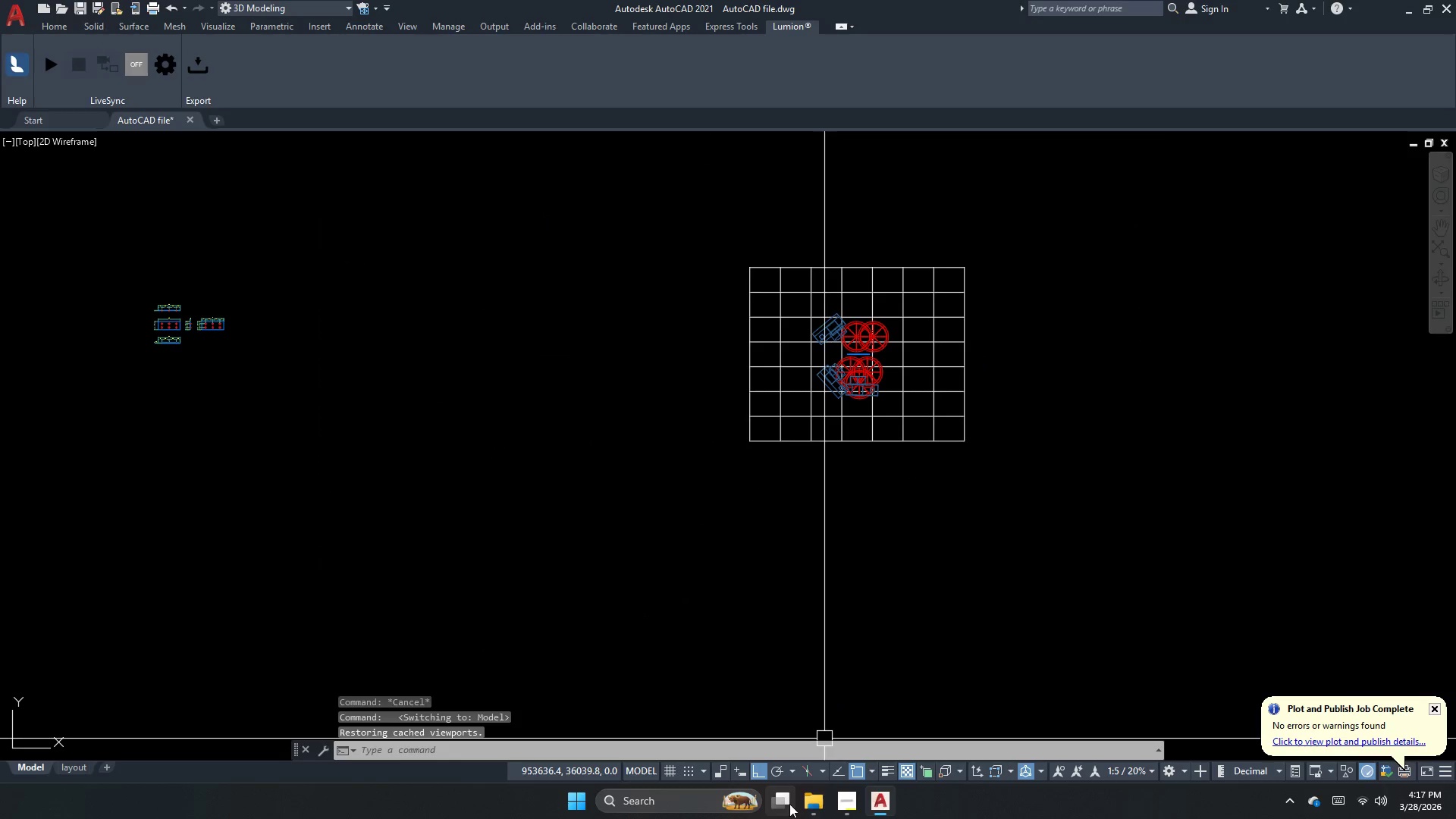 
left_click([817, 806])
 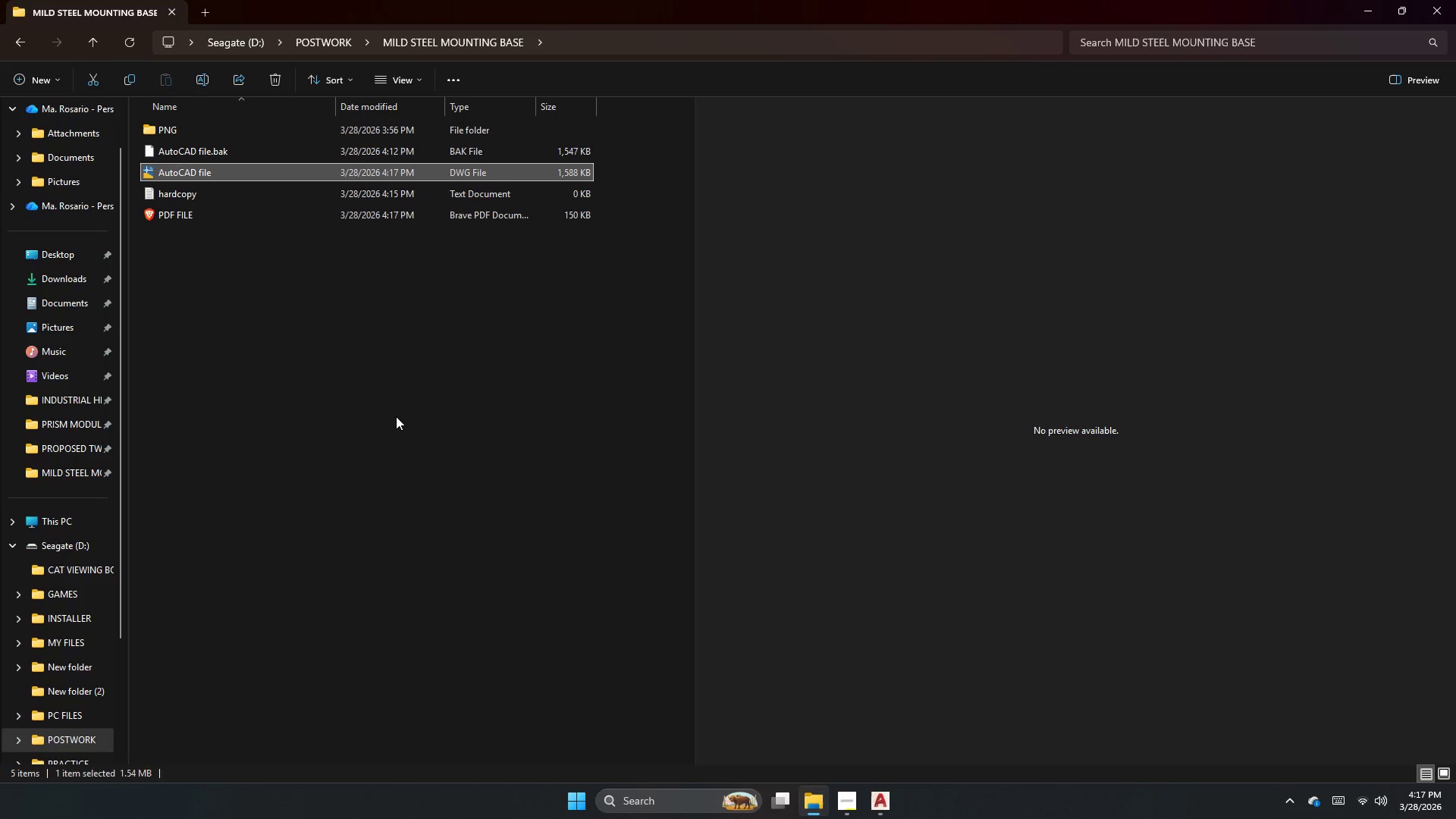 
left_click([391, 415])
 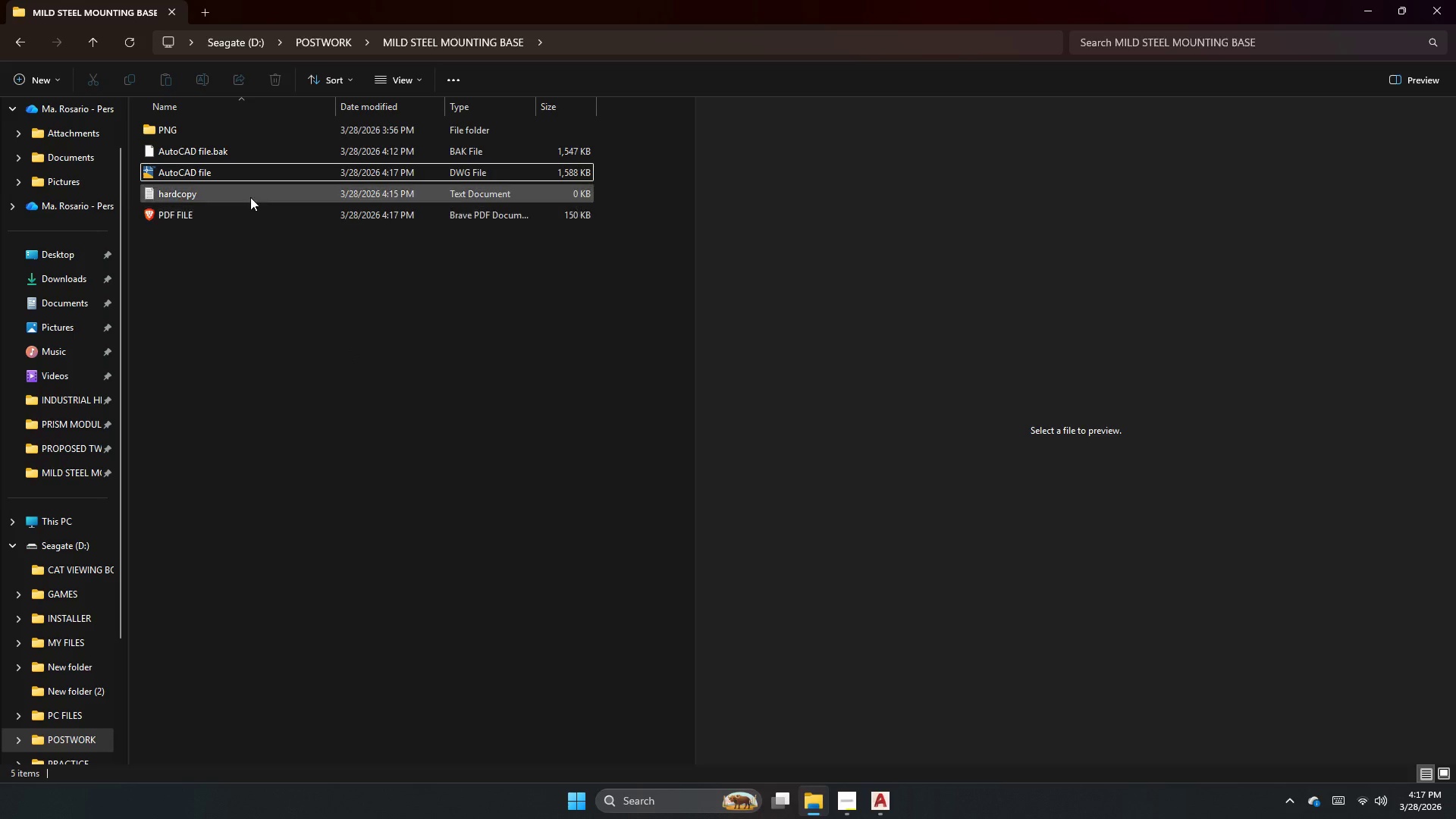 
left_click([250, 197])
 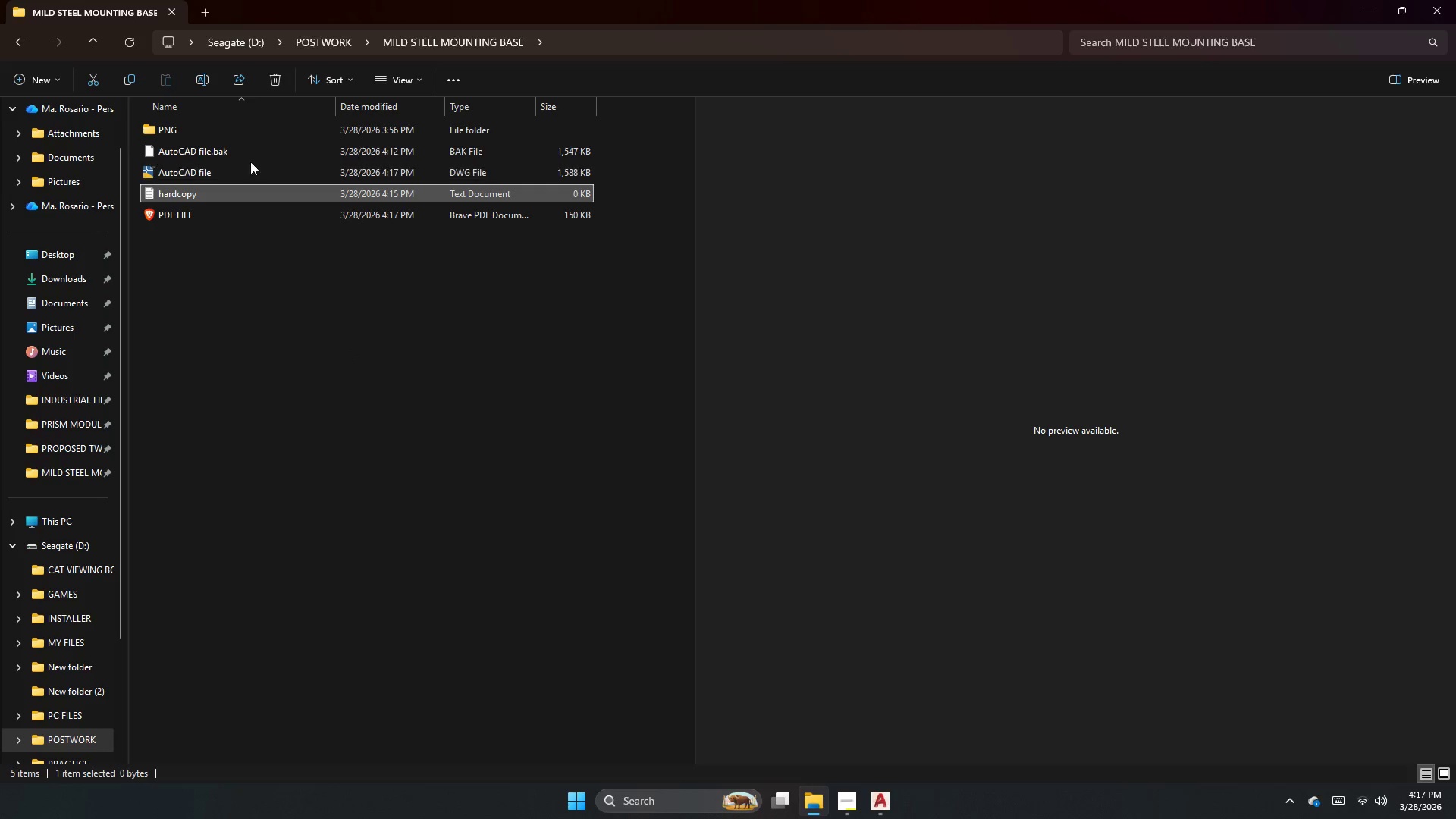 
hold_key(key=ControlLeft, duration=0.47)
left_click([251, 155])
 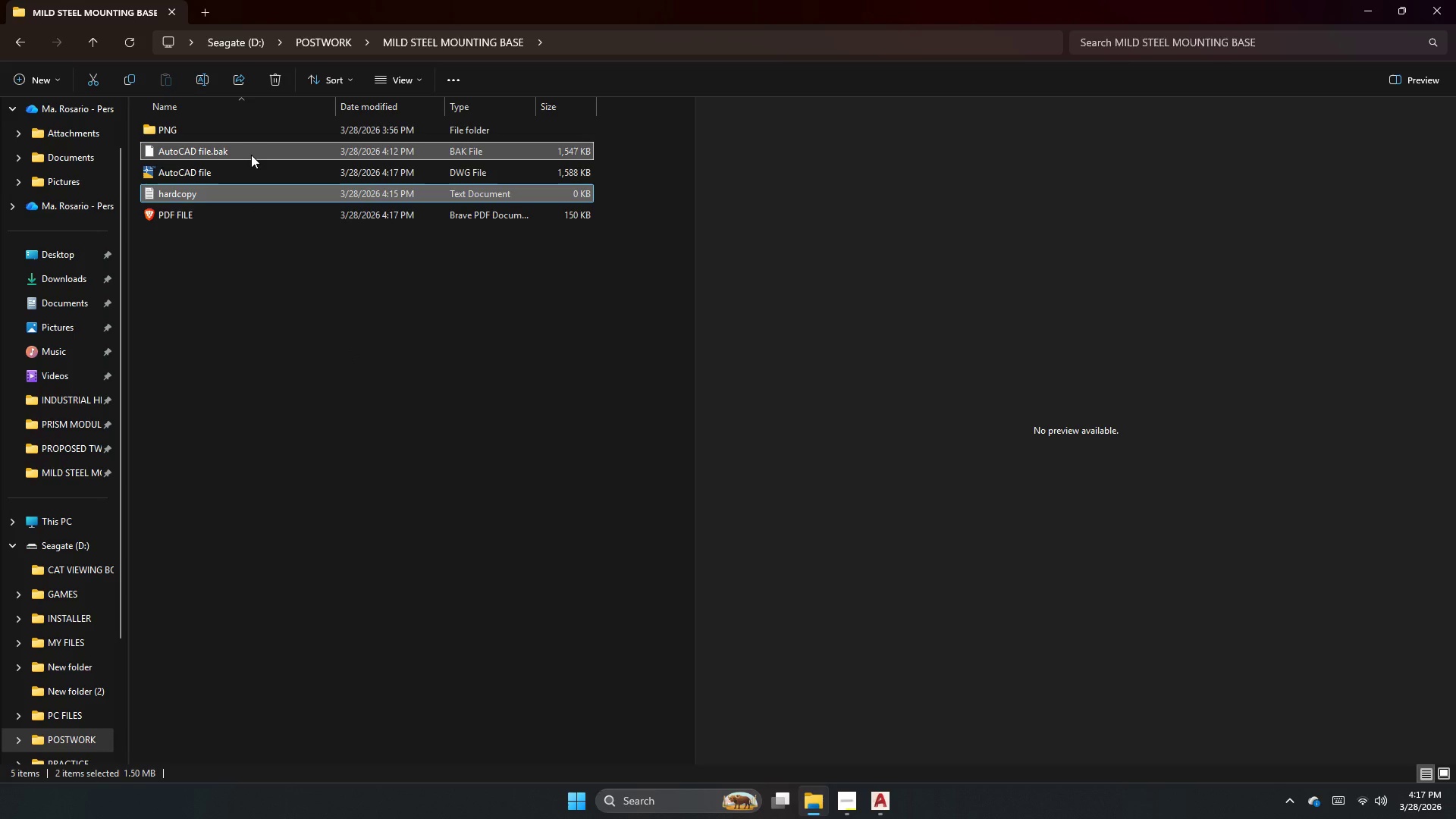 
key(Delete)
 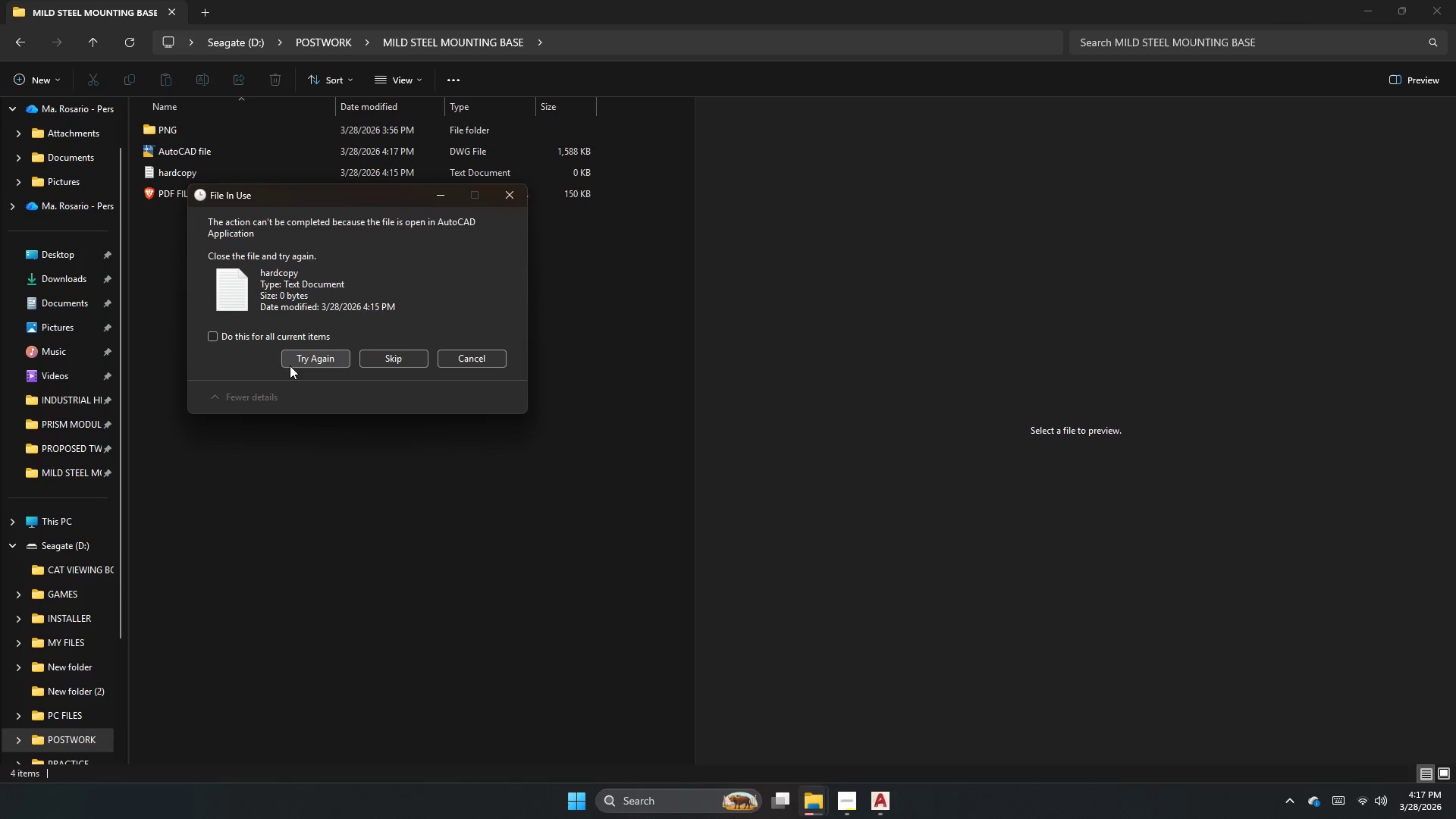 
left_click([317, 362])
 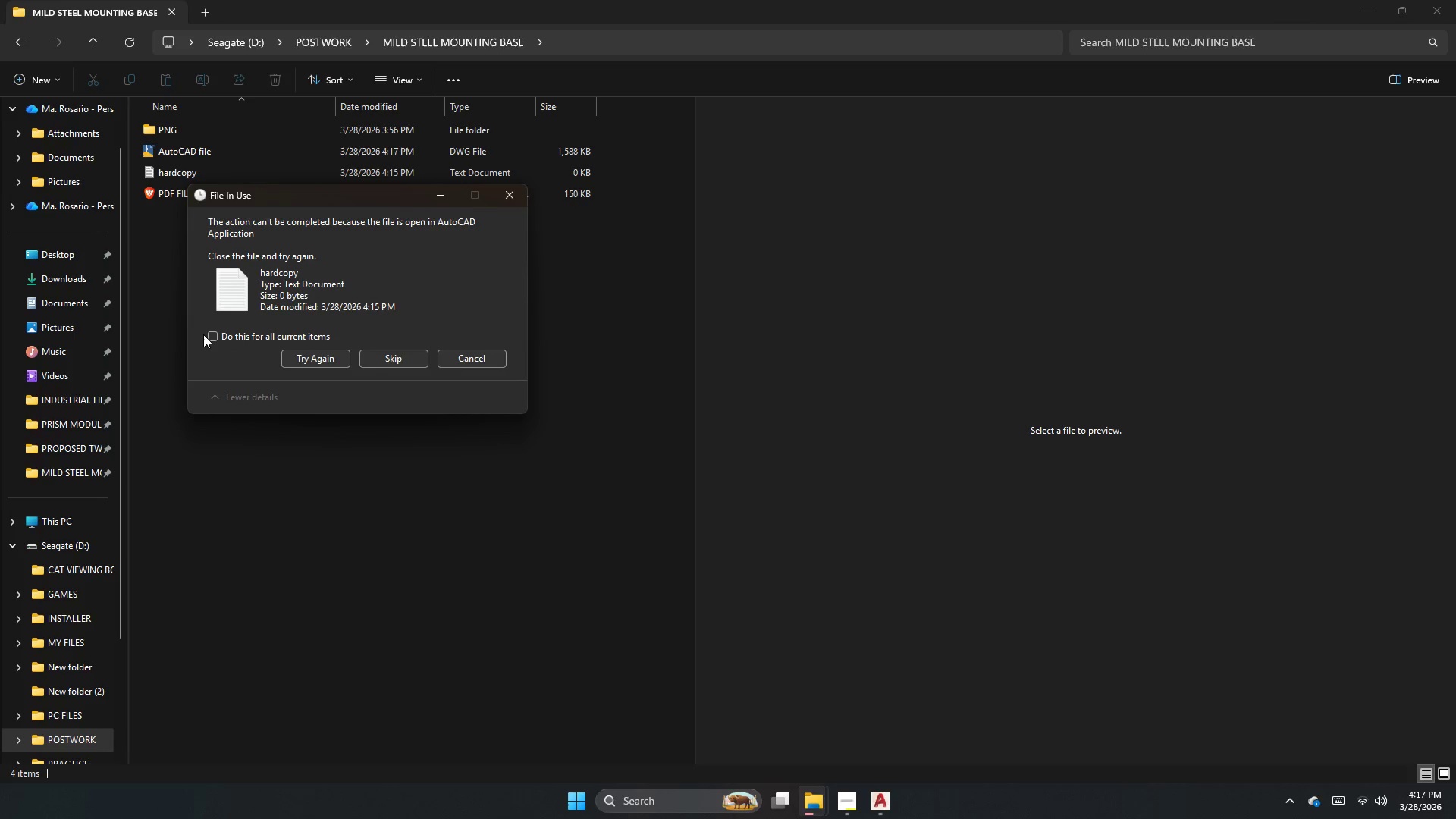 
left_click([223, 337])
 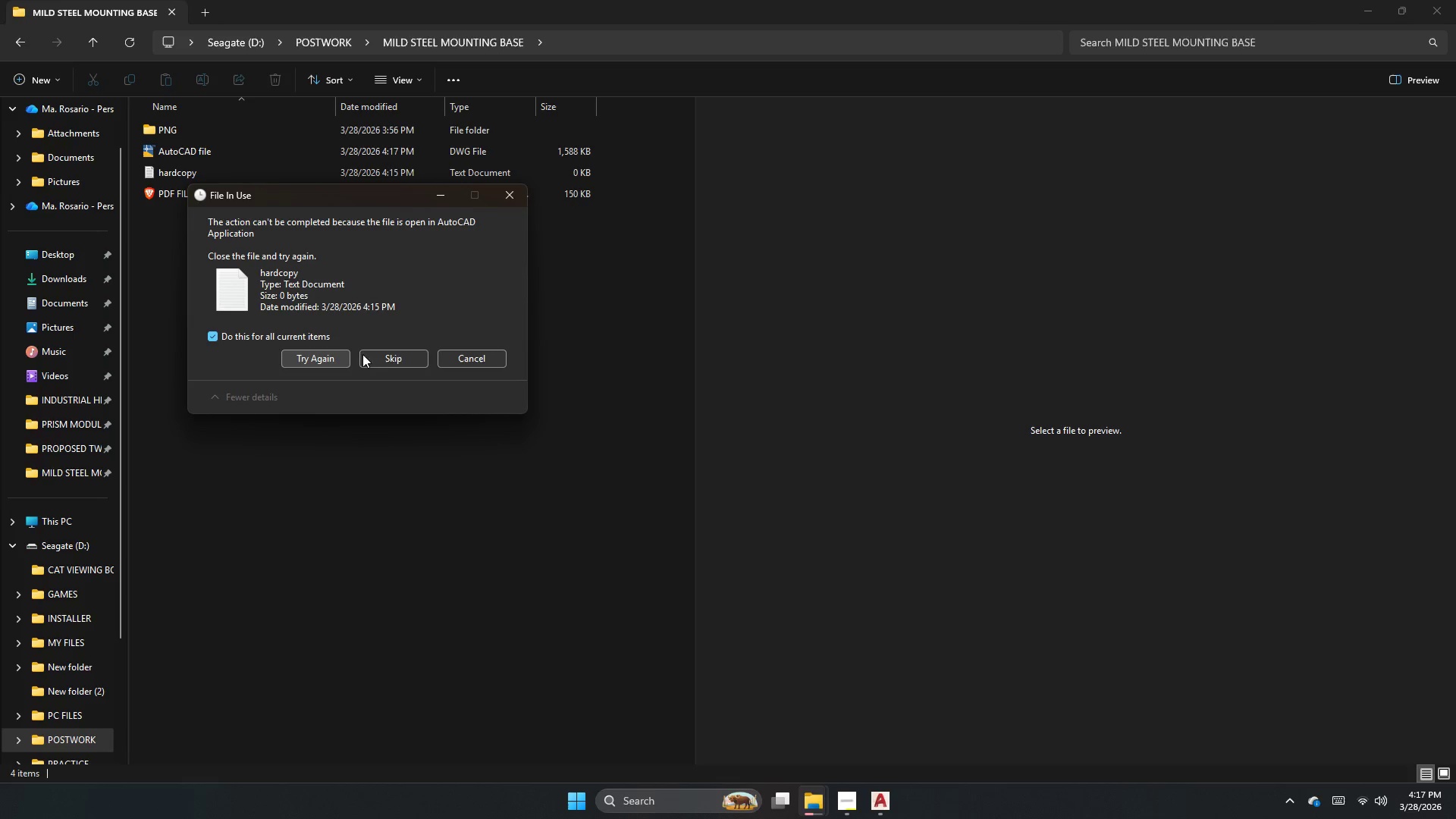 
left_click([391, 359])
 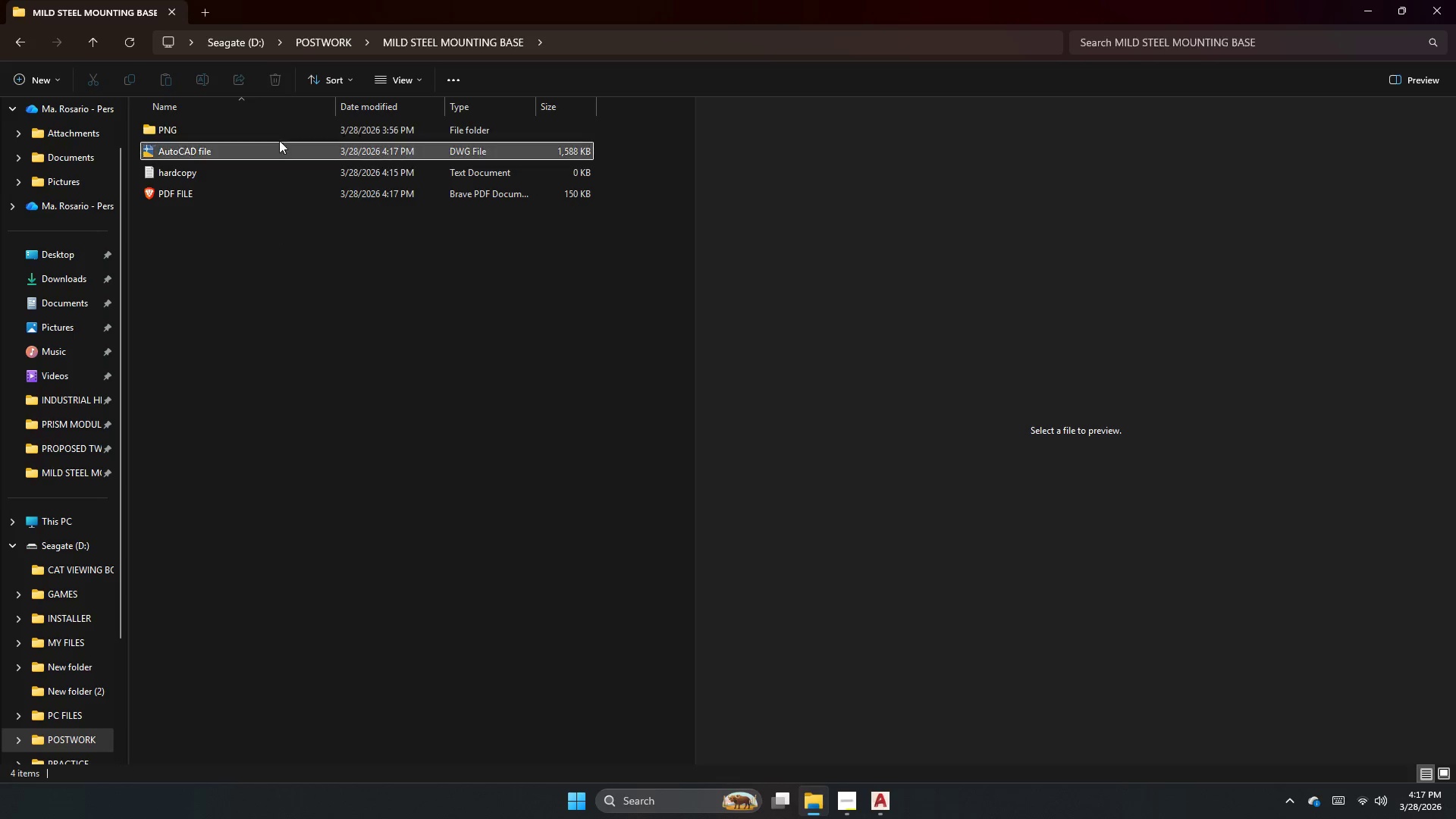 
double_click([205, 137])
 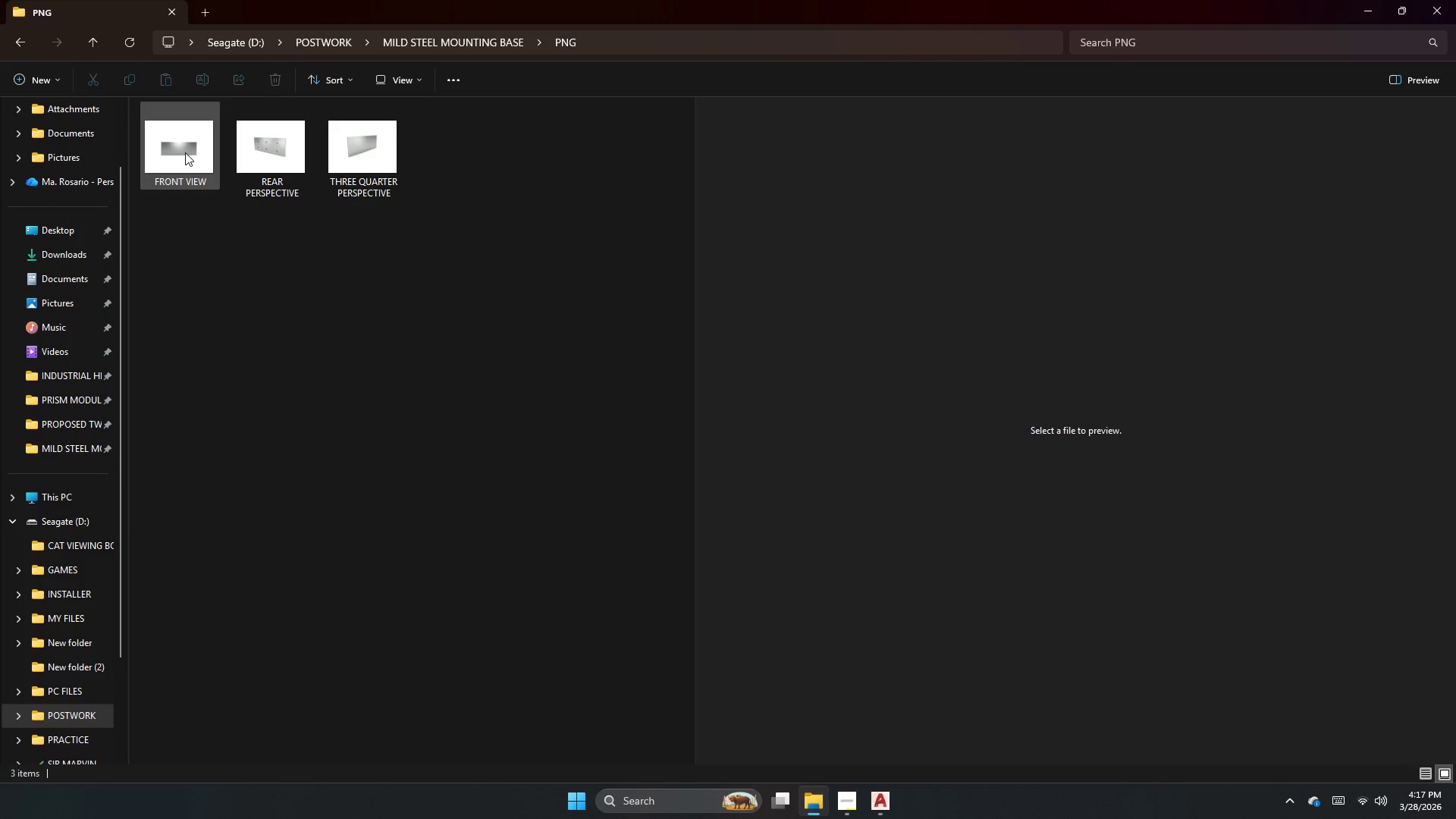 
left_click([185, 152])
 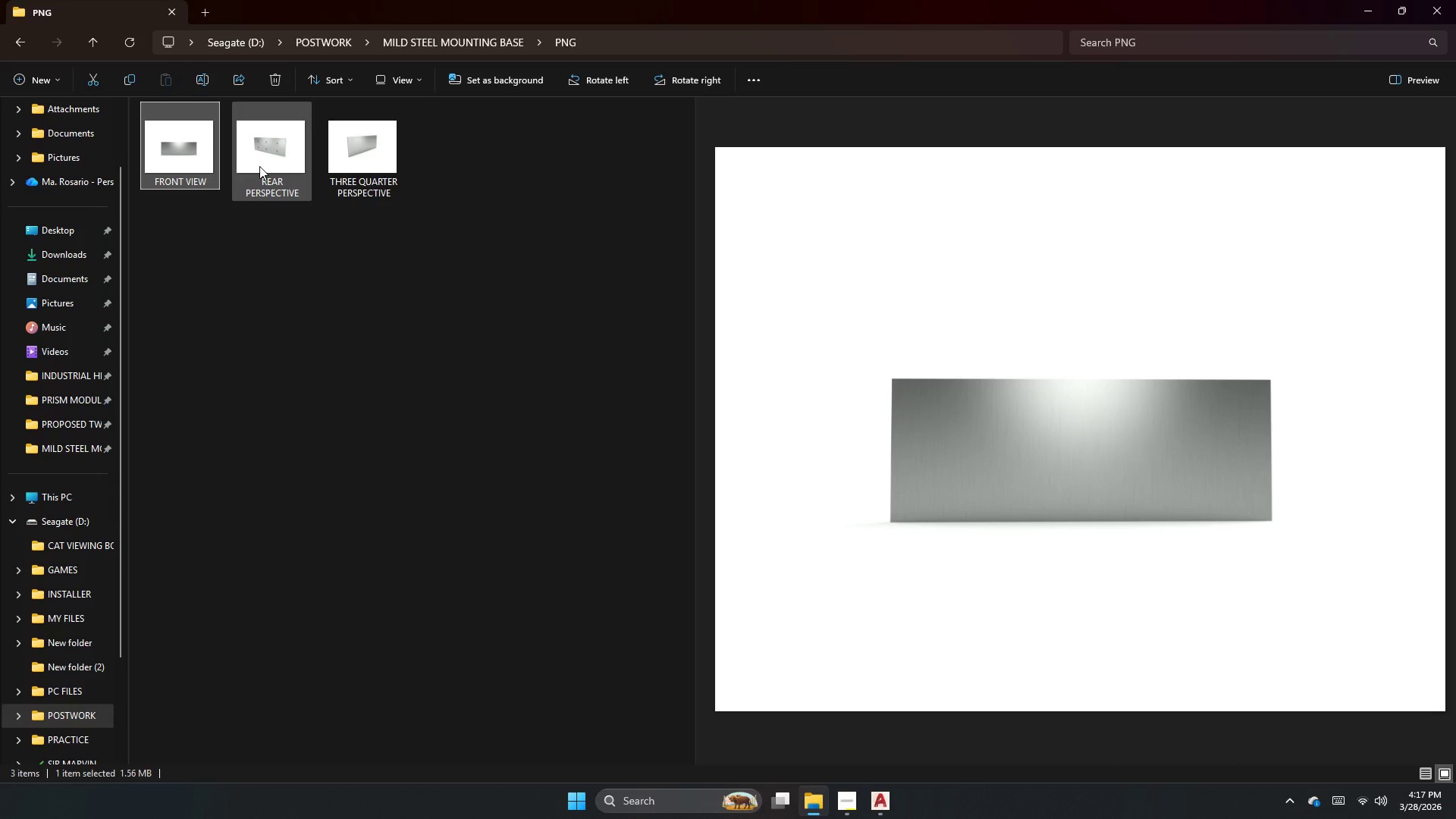 
left_click([259, 166])
 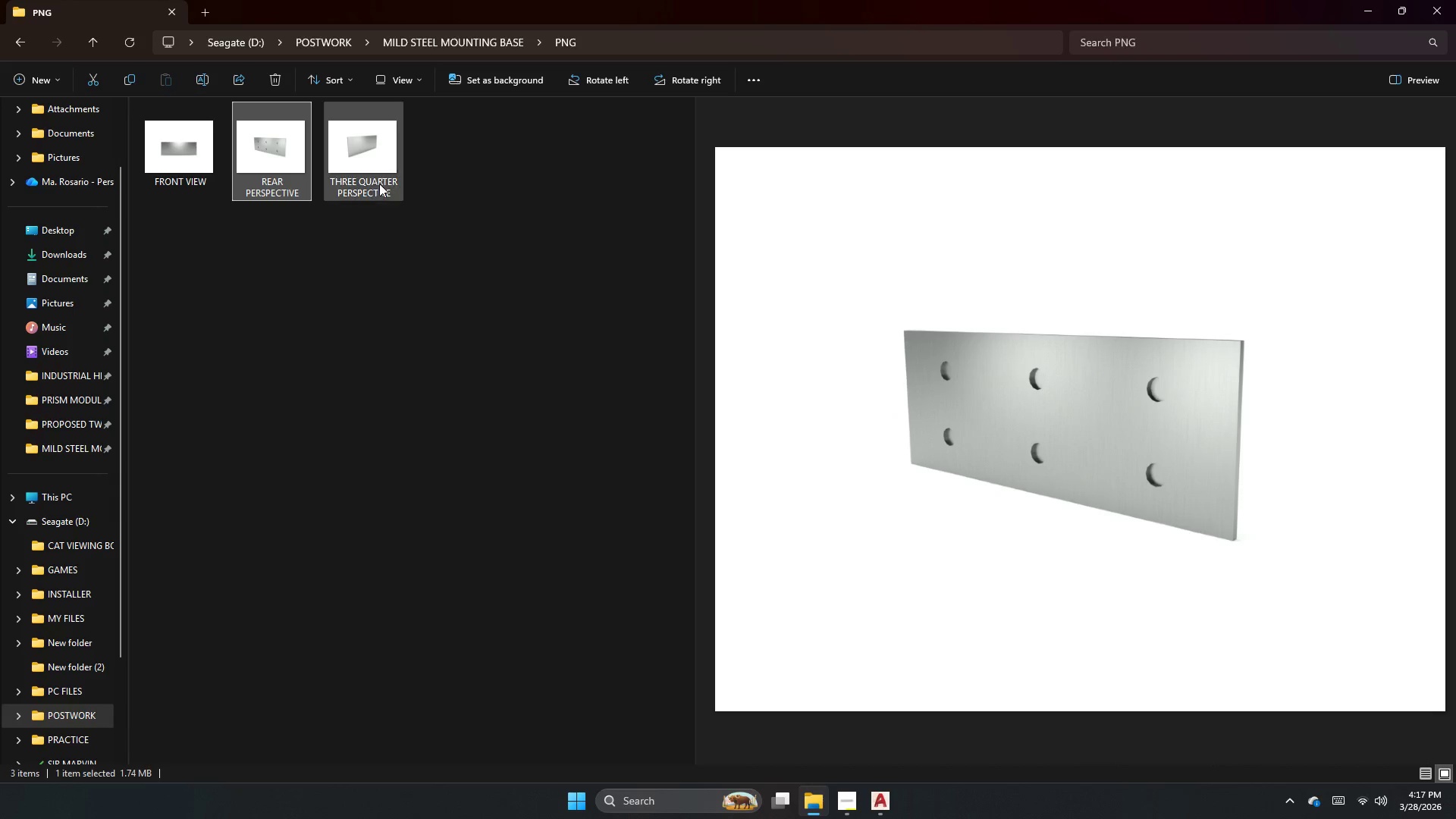 
left_click([380, 184])
 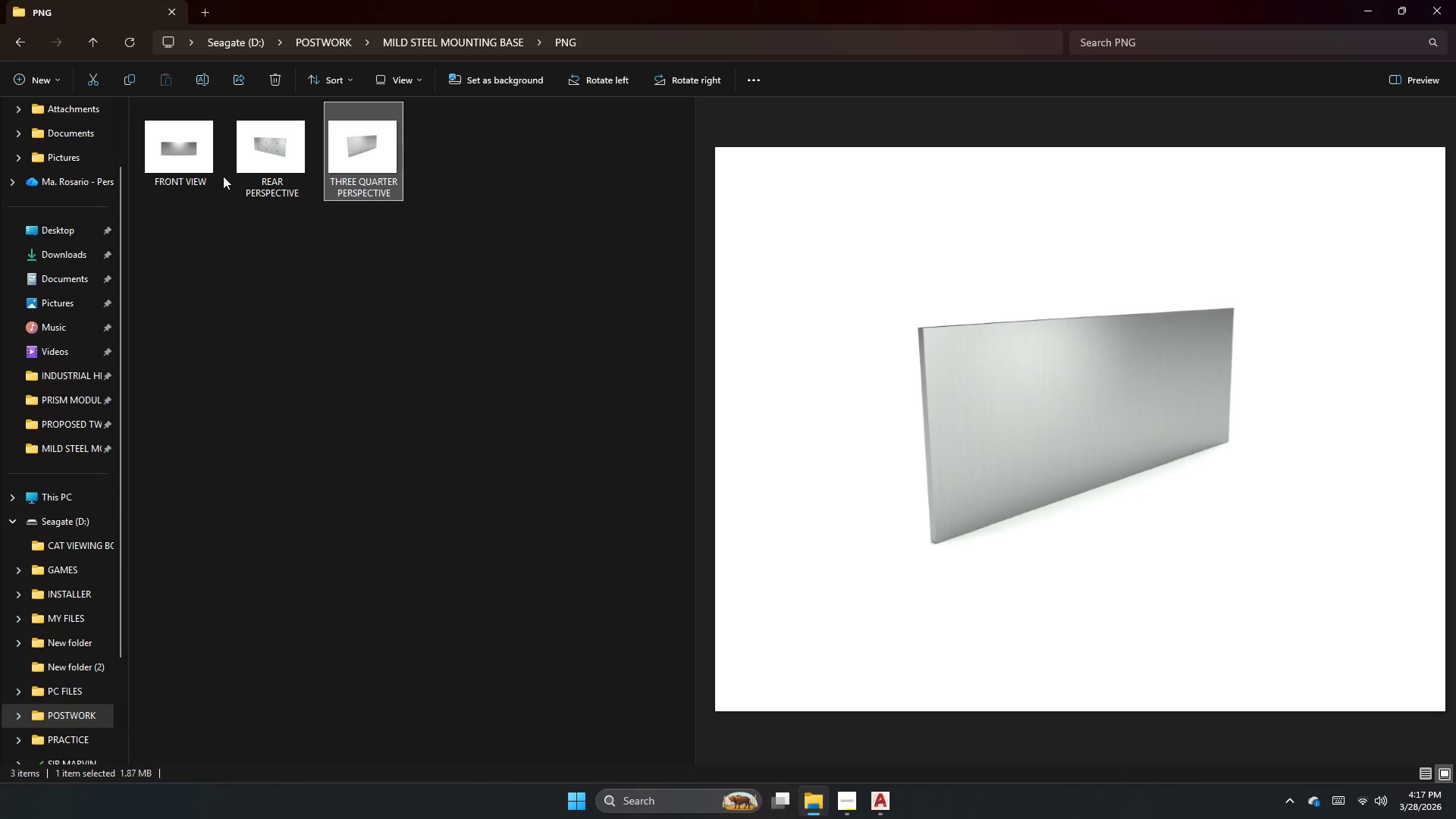 
left_click([262, 180])
 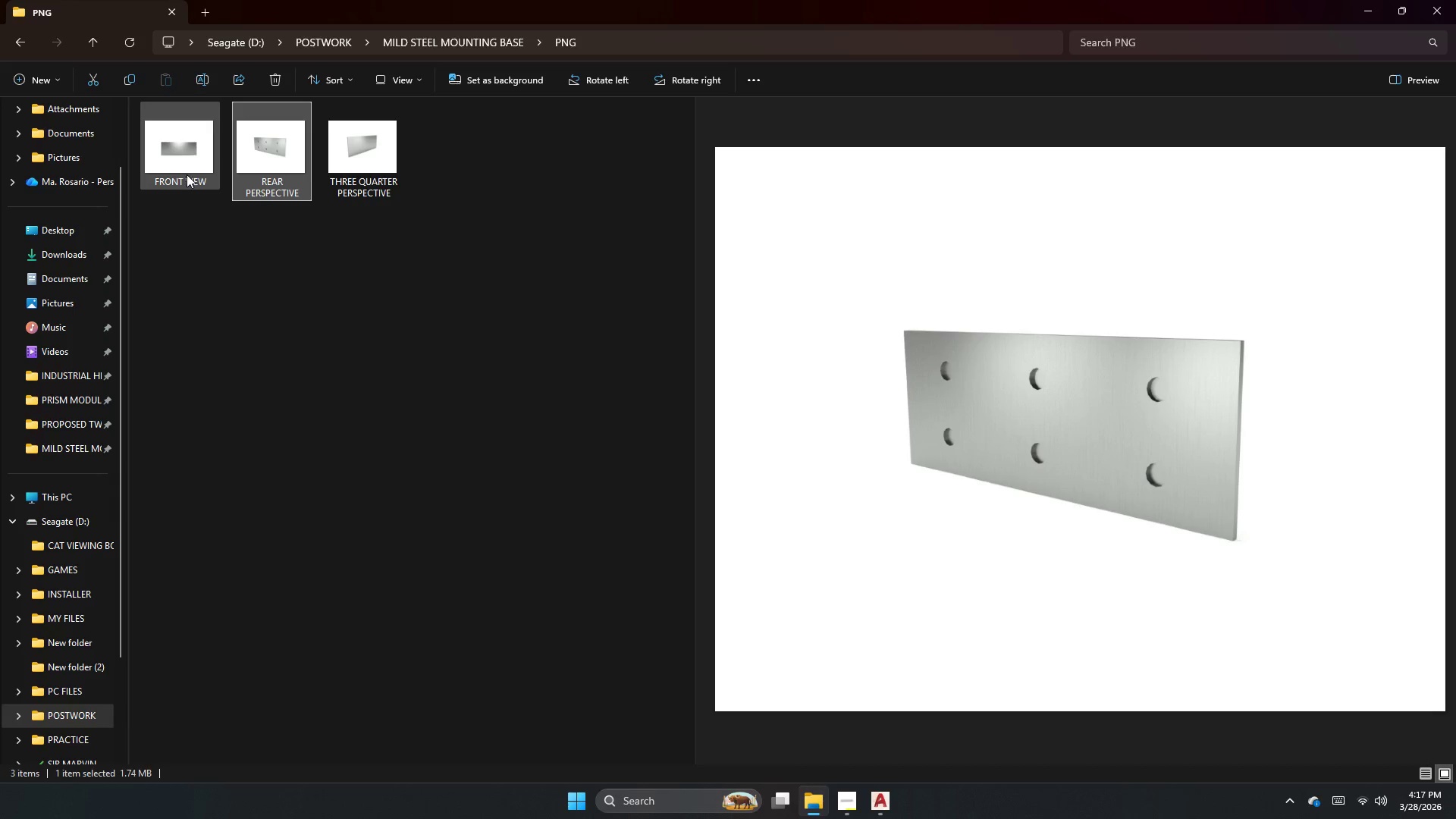 
left_click([194, 175])
 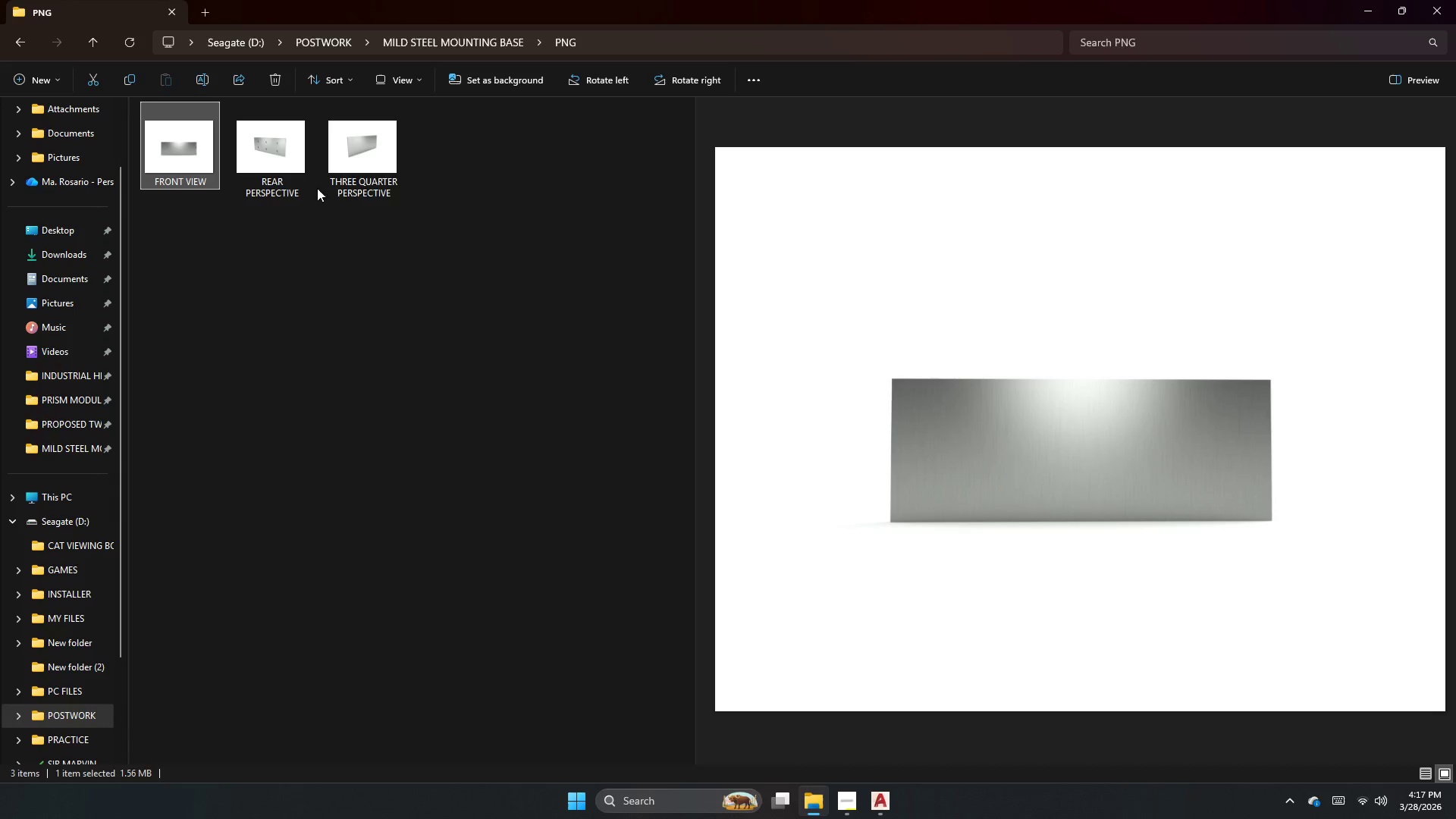 
left_click_drag(start_coordinate=[362, 176], to_coordinate=[350, 176])
 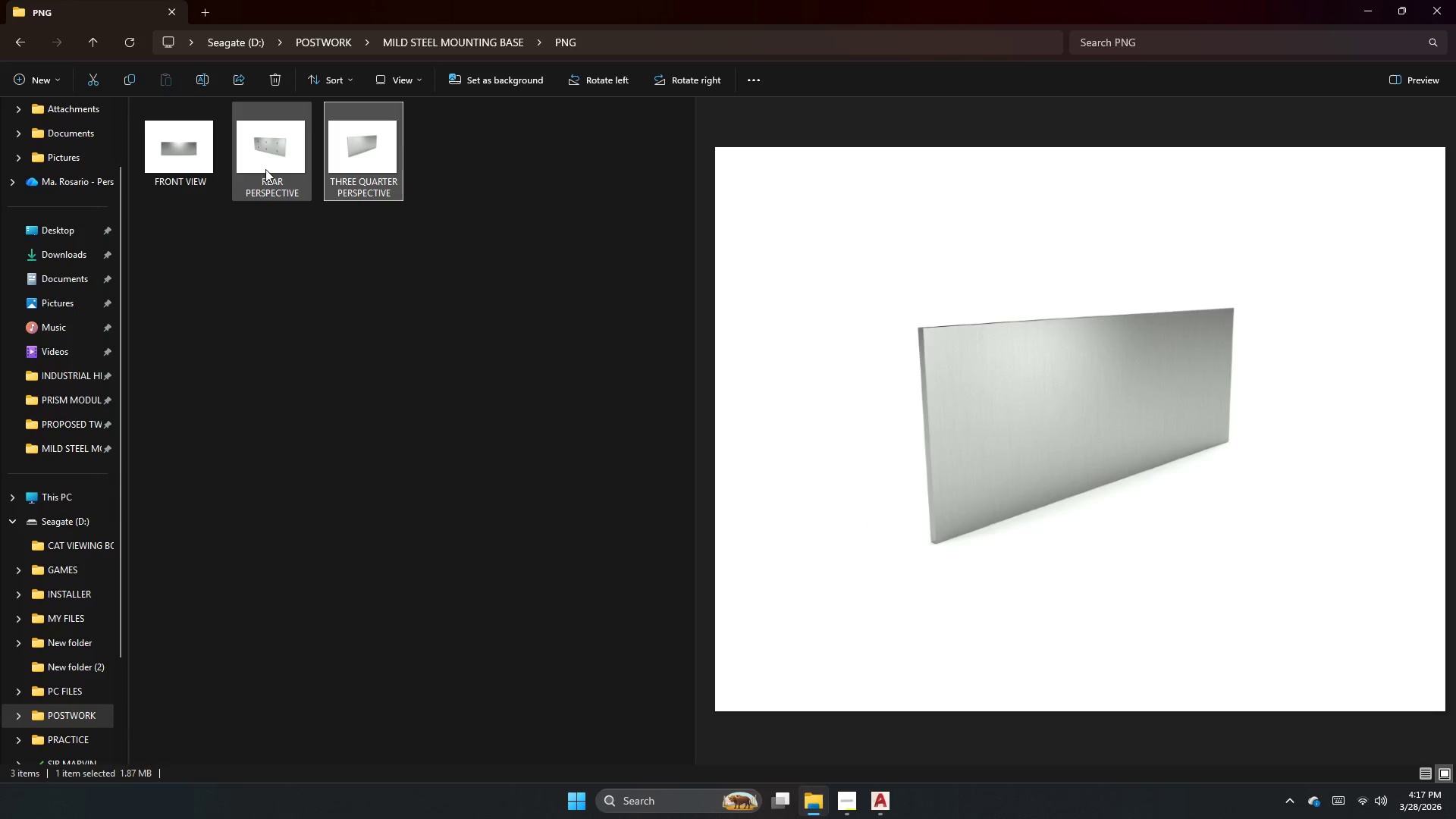 
left_click([265, 169])
 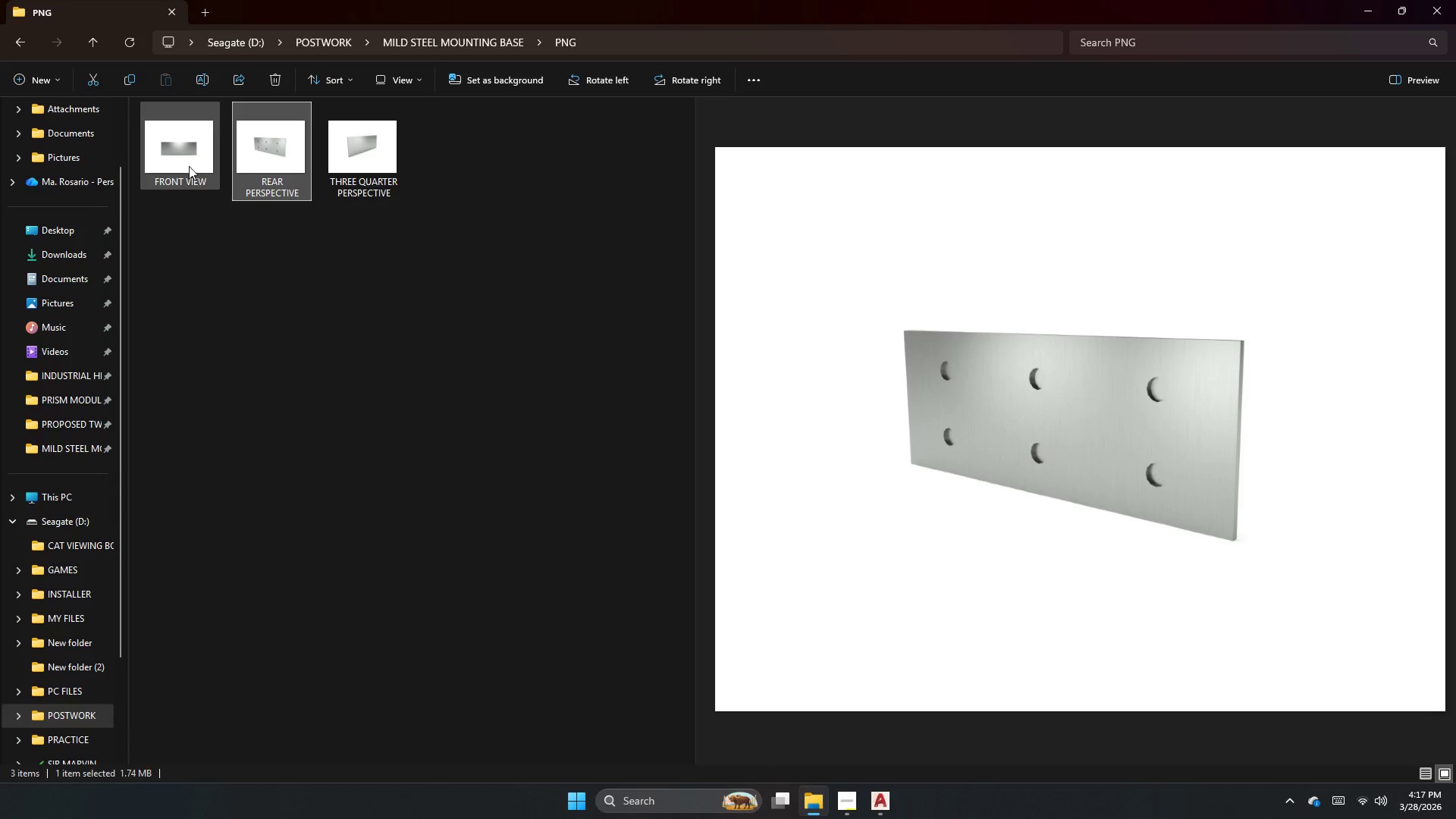 
left_click_drag(start_coordinate=[189, 165], to_coordinate=[189, 161])